 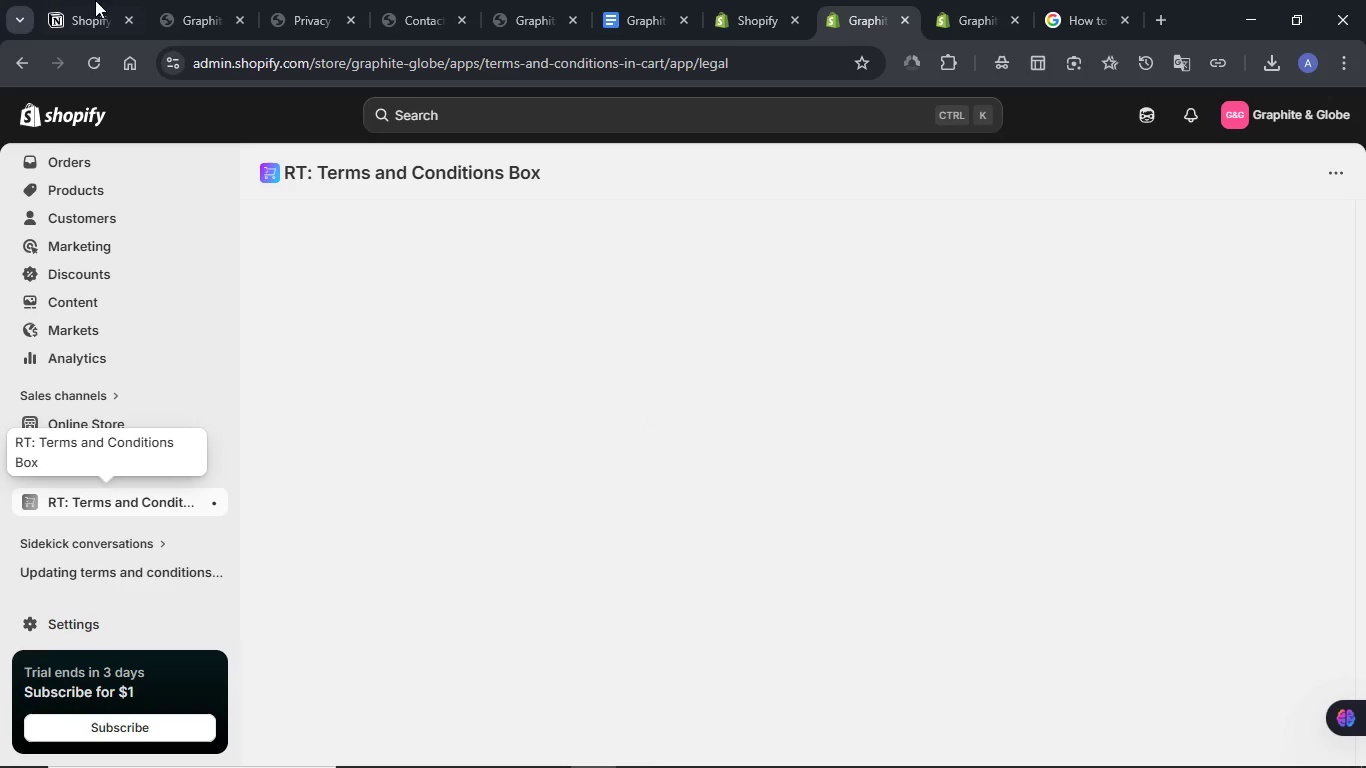 
left_click([172, 2])
 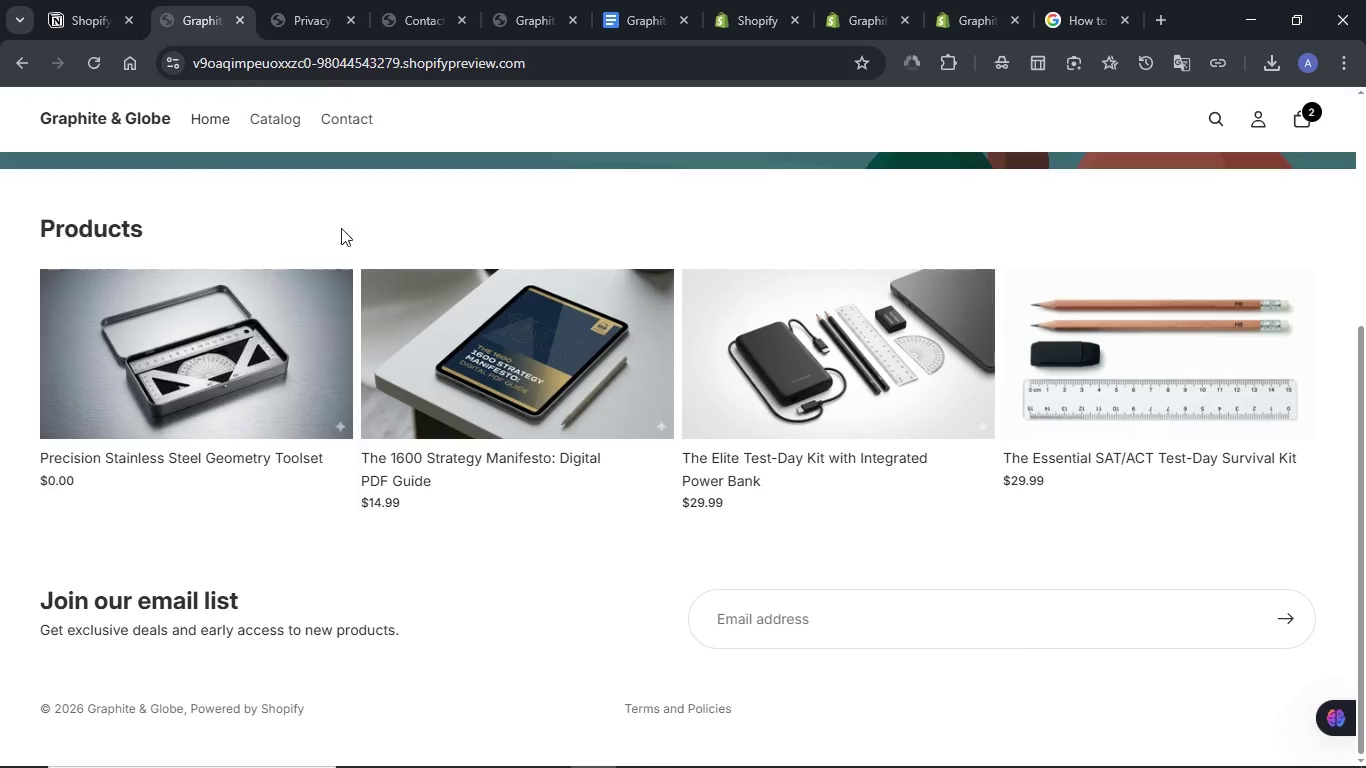 
scroll: coordinate [459, 323], scroll_direction: down, amount: 4.0
 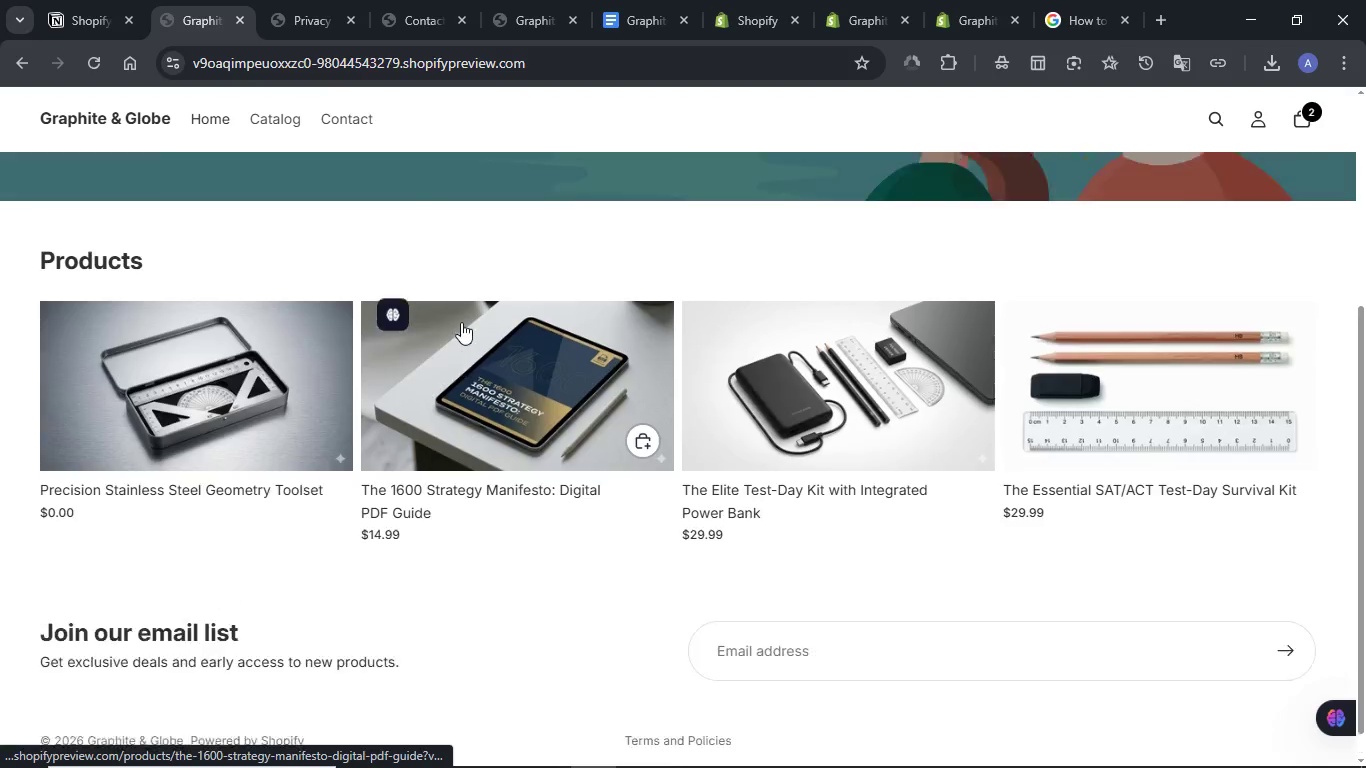 
scroll: coordinate [462, 349], scroll_direction: up, amount: 10.0
 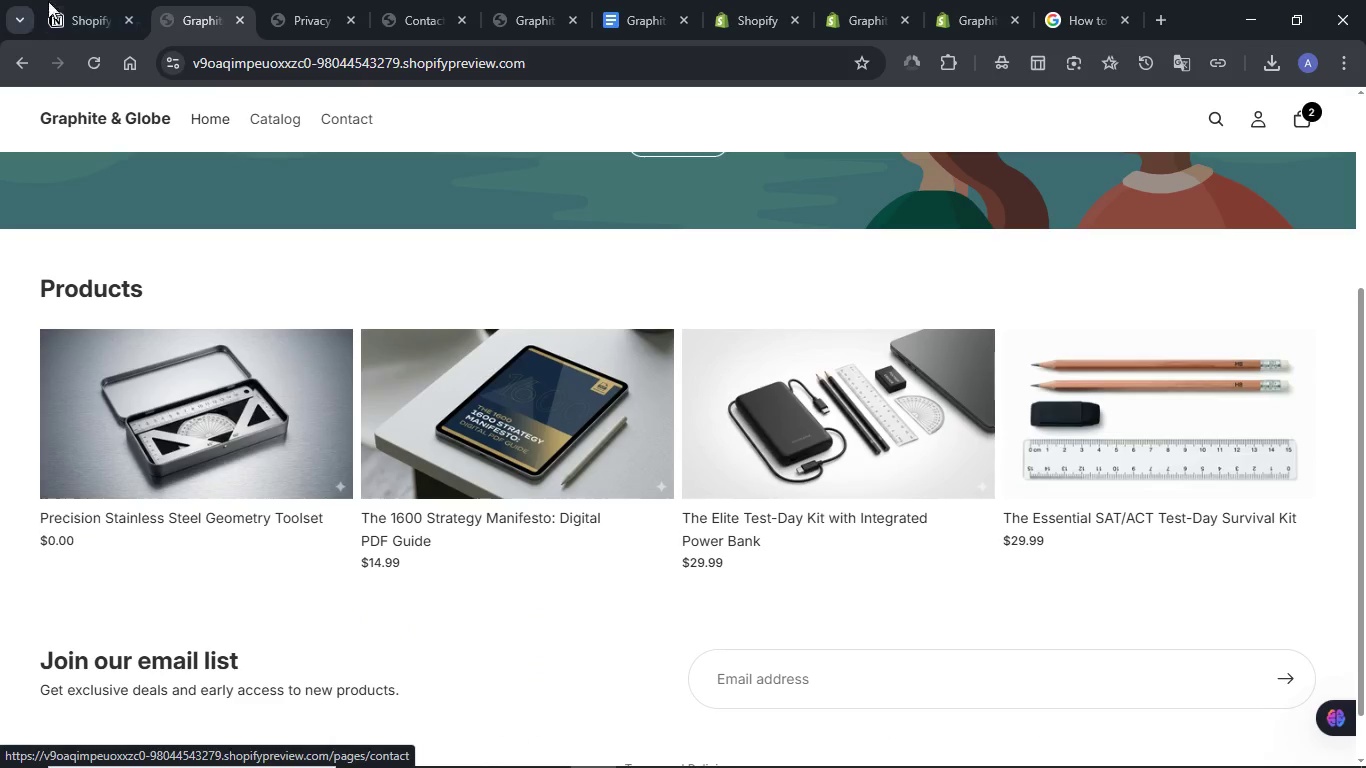 
left_click_drag(start_coordinate=[91, 1], to_coordinate=[1364, 763])
 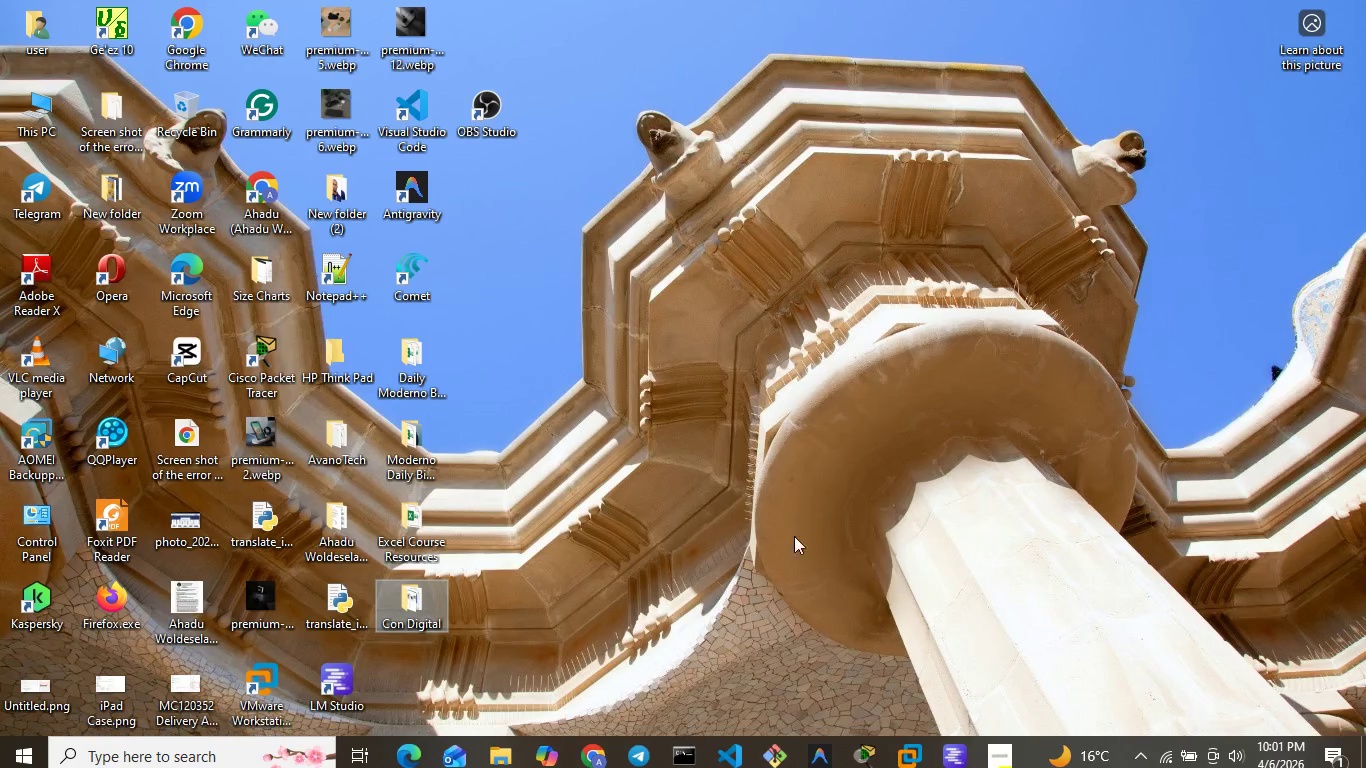 
scroll: coordinate [484, 299], scroll_direction: up, amount: 26.0
 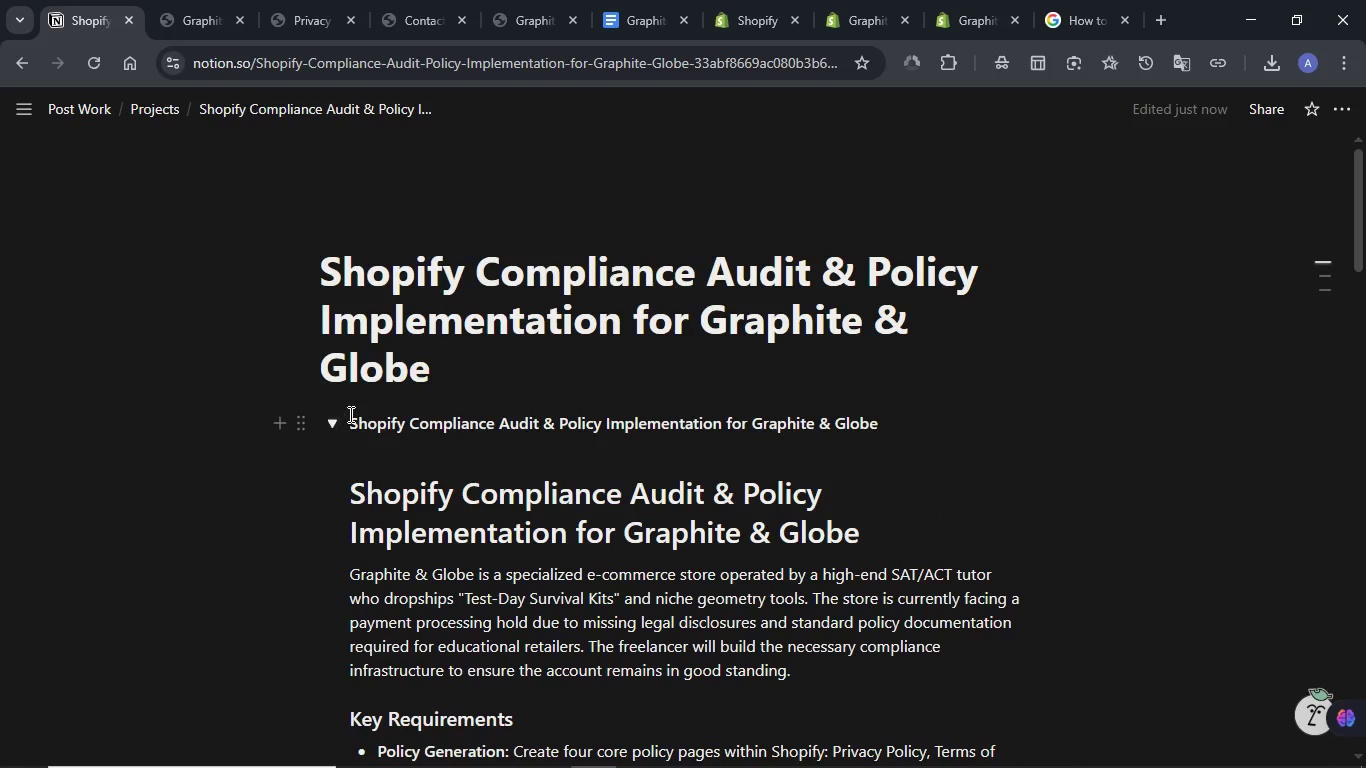 
scroll: coordinate [529, 390], scroll_direction: down, amount: 9.0
 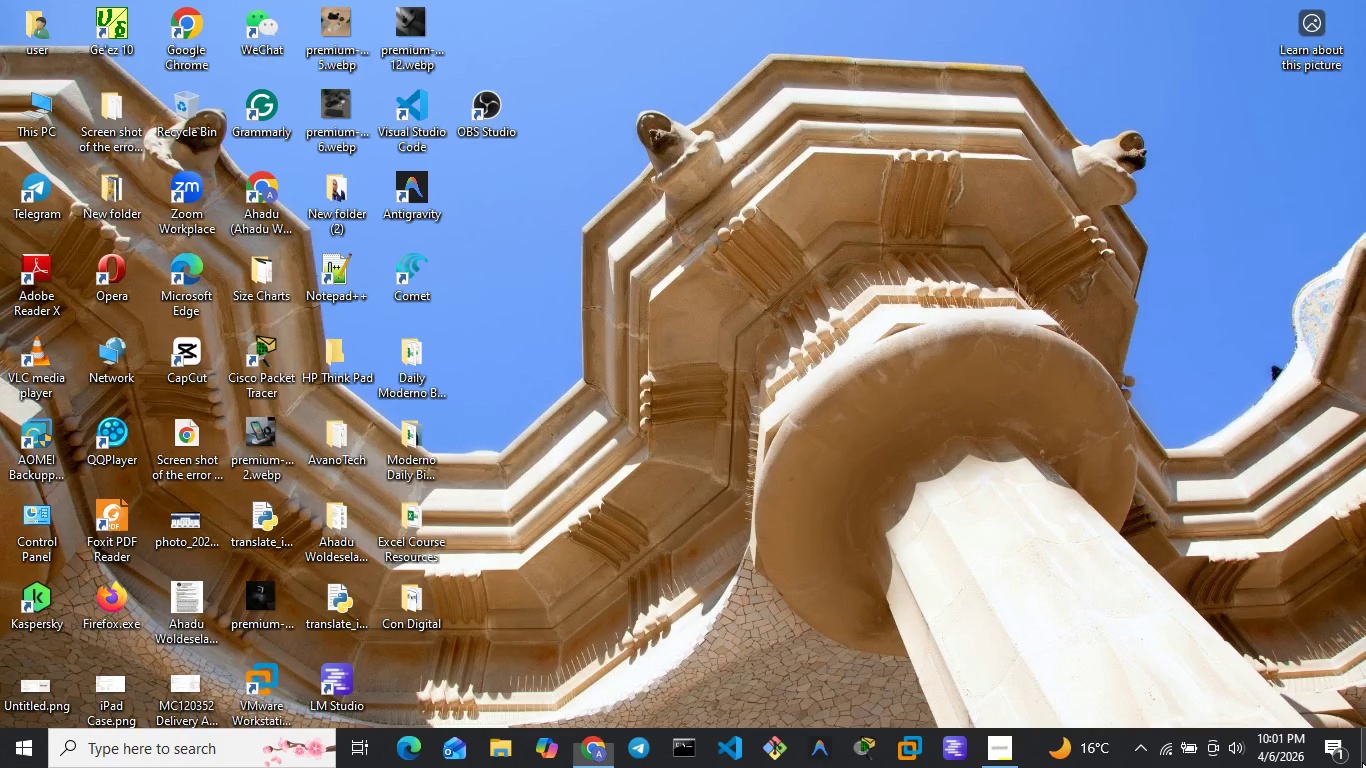 
double_click([378, 600])
 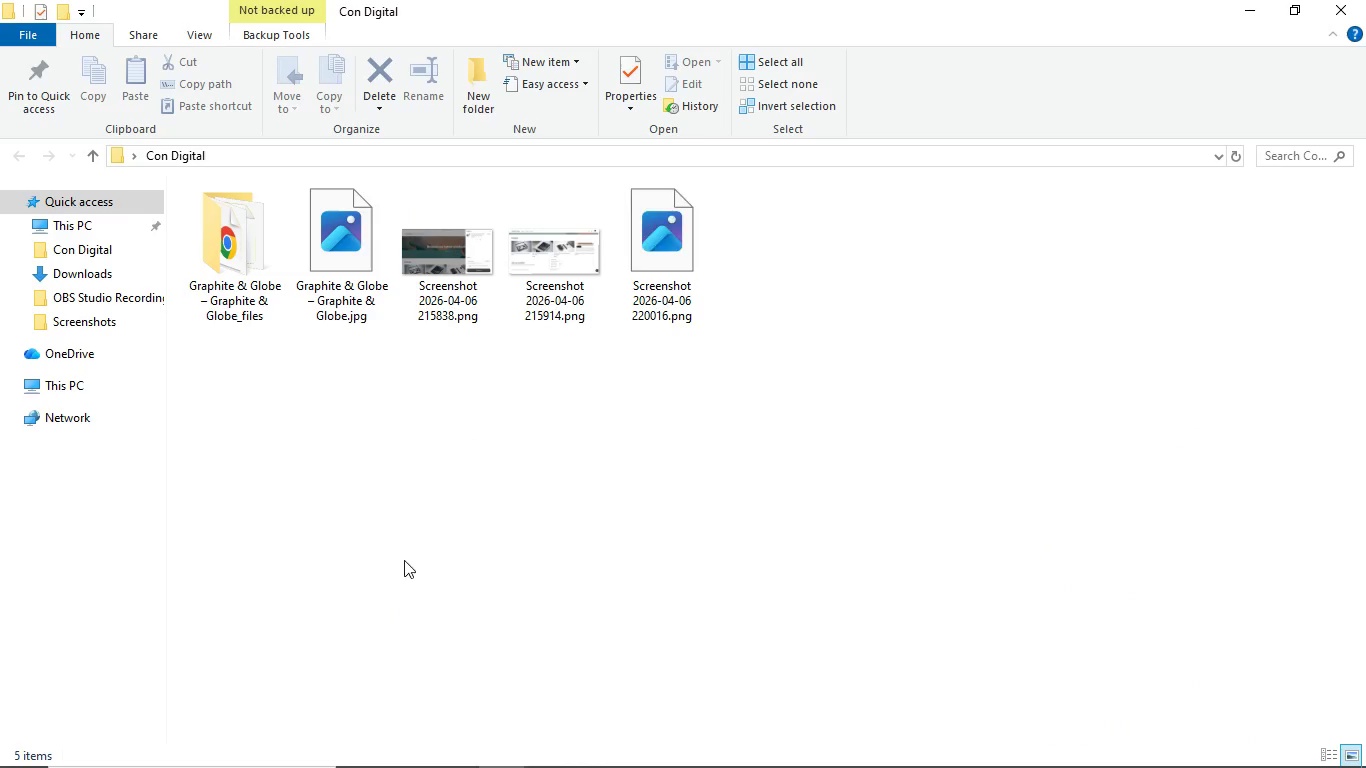 
left_click([237, 278])
 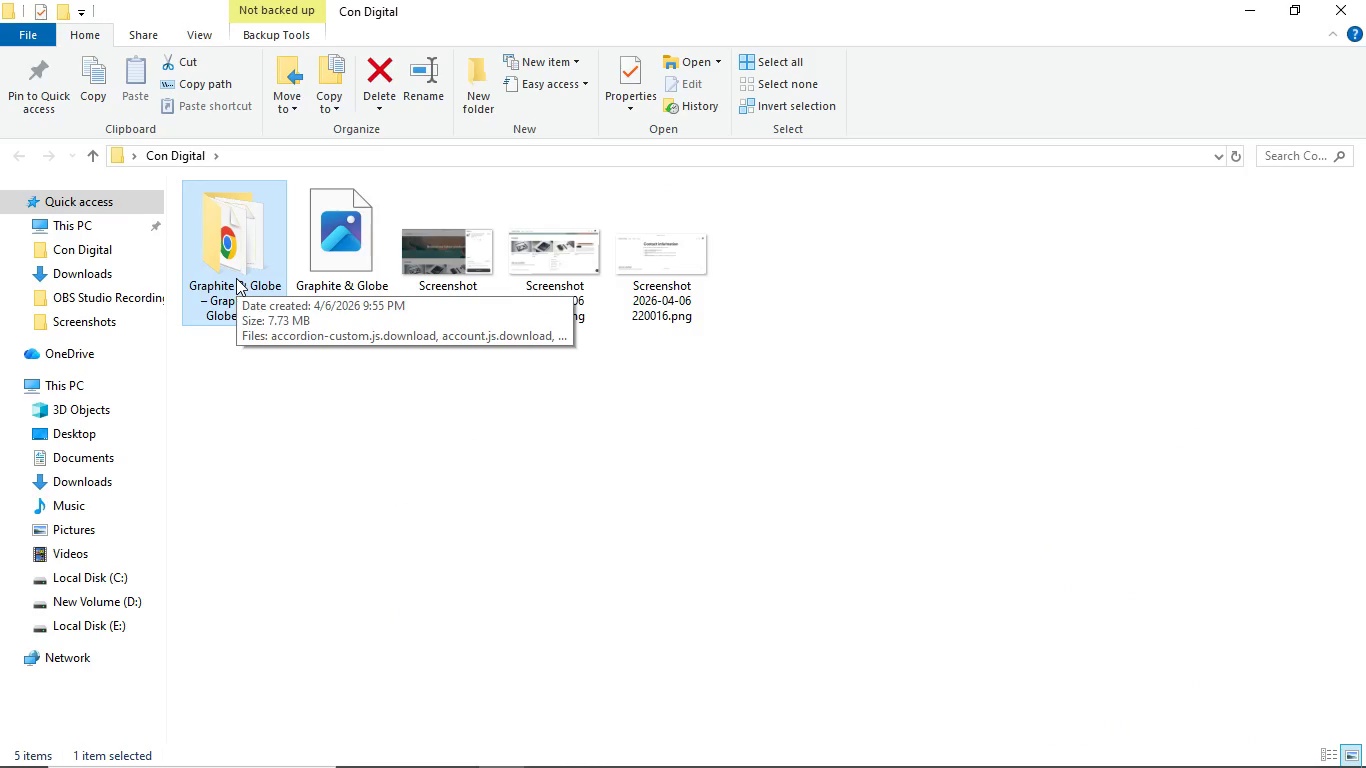 
key(Shift+ShiftRight)
 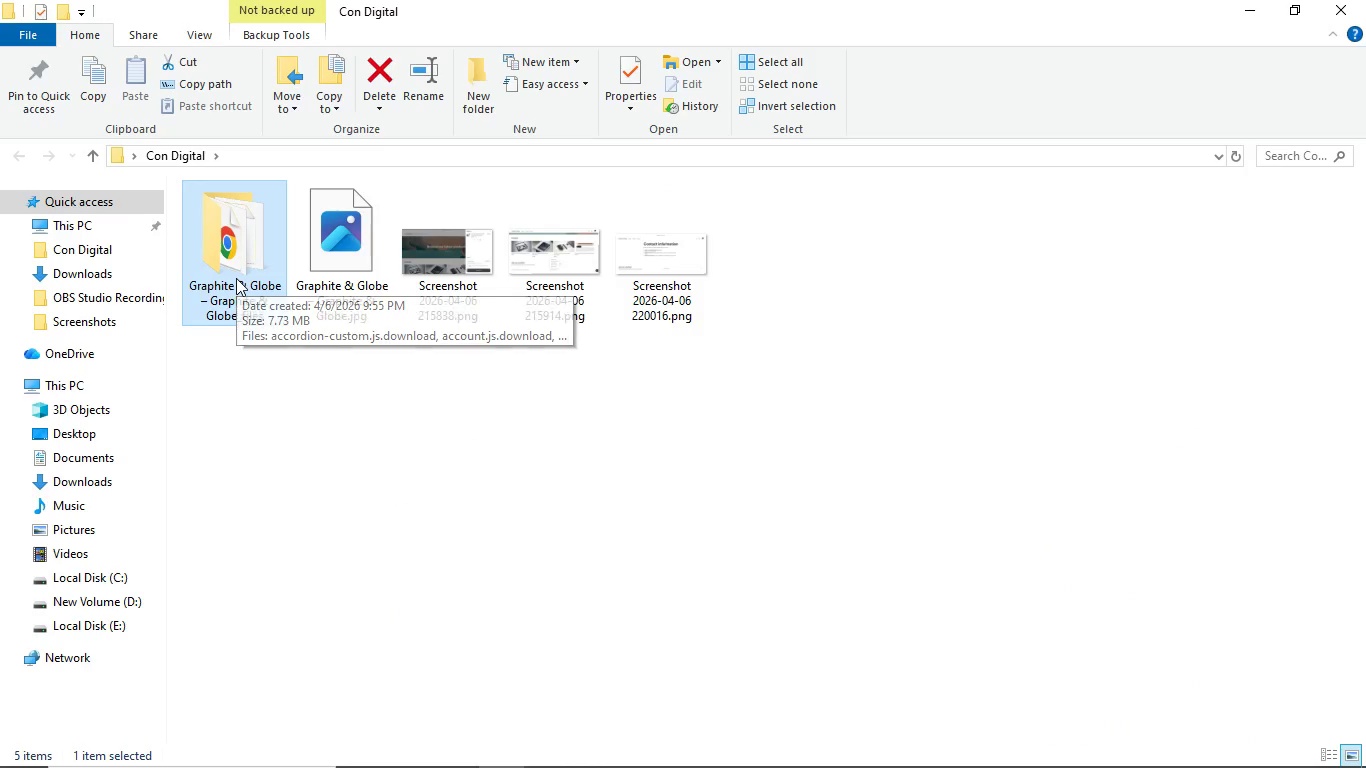 
key(Shift+Delete)
 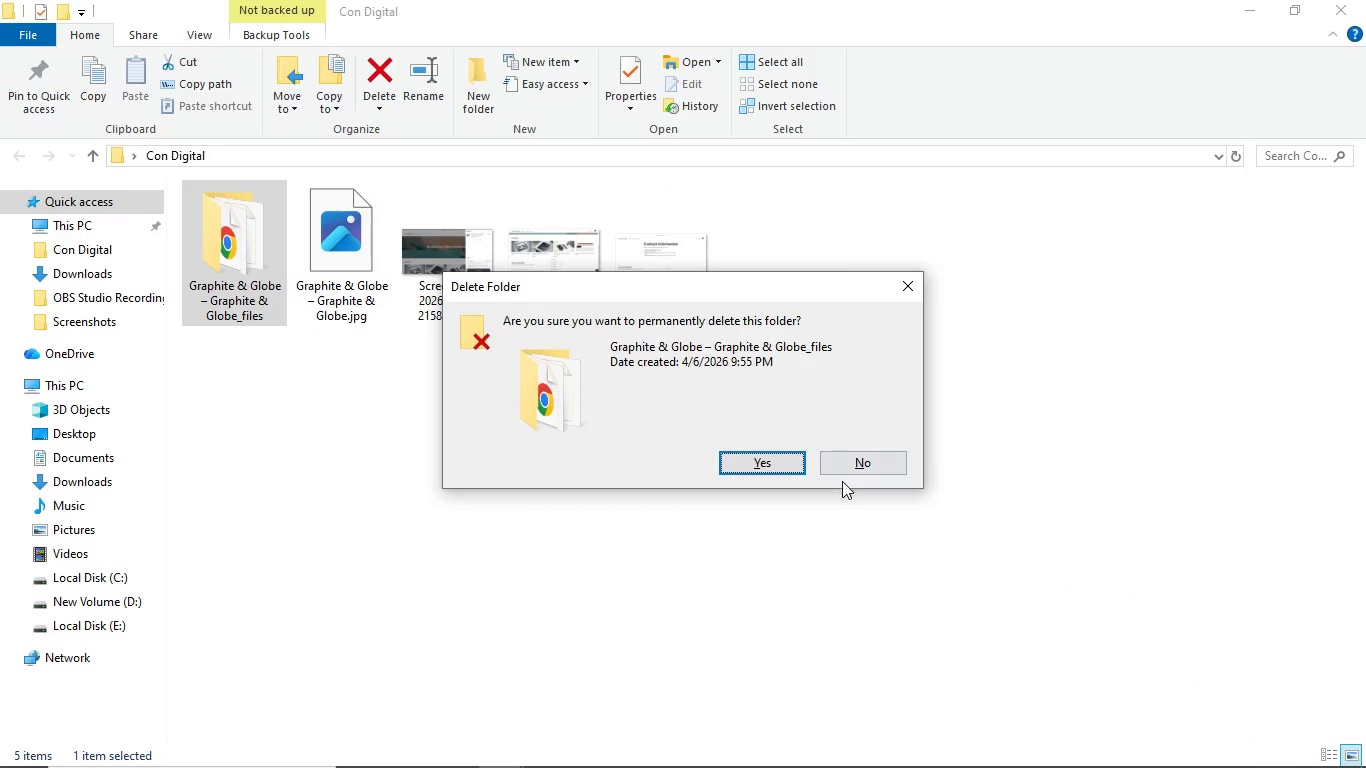 
left_click([774, 456])
 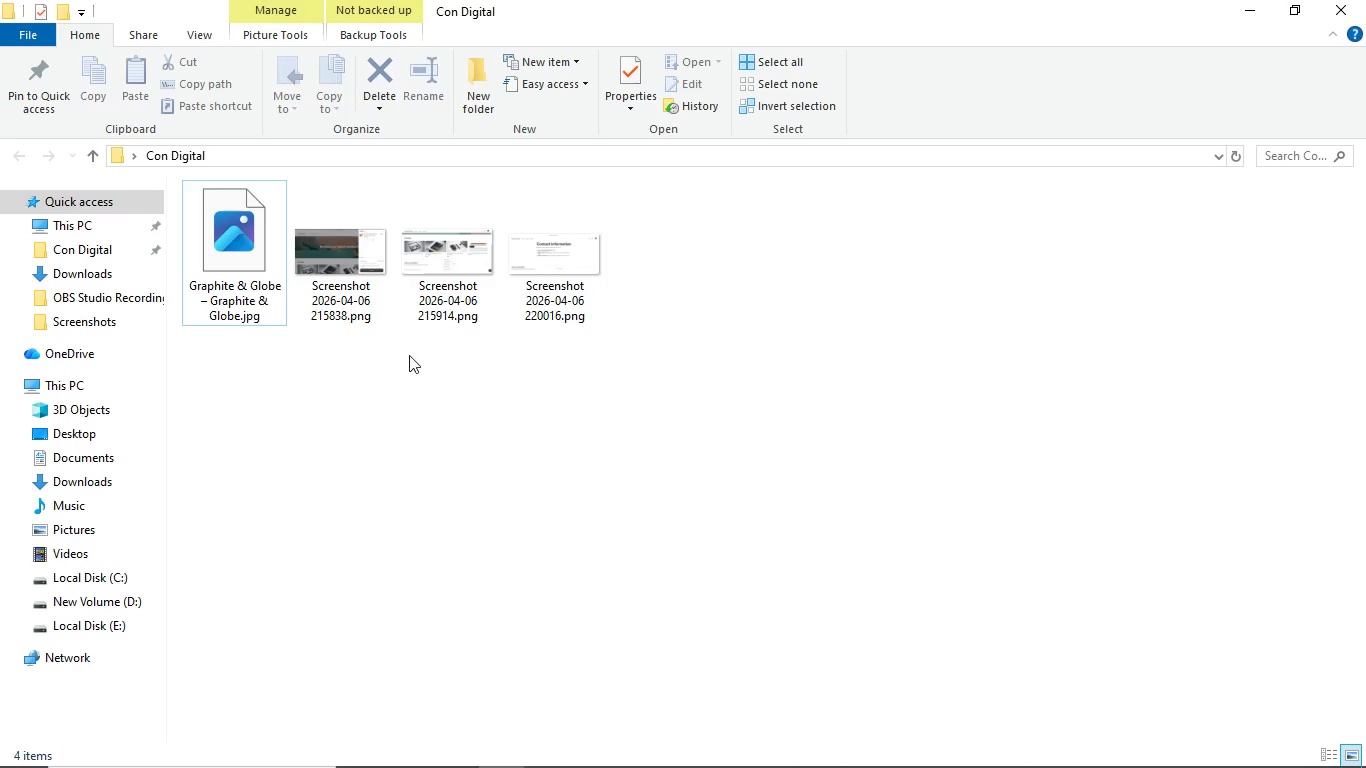 
wait(5.02)
 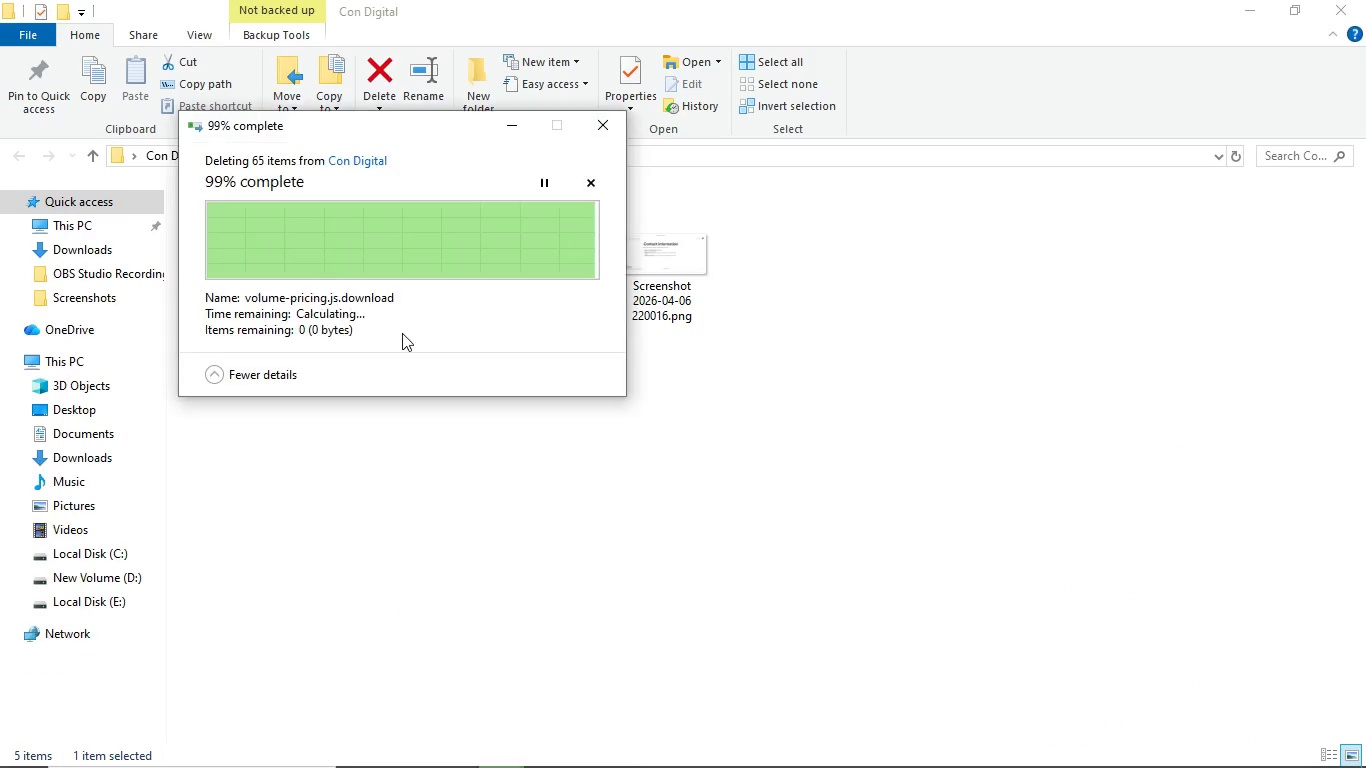 
mouse_move([280, 260])
 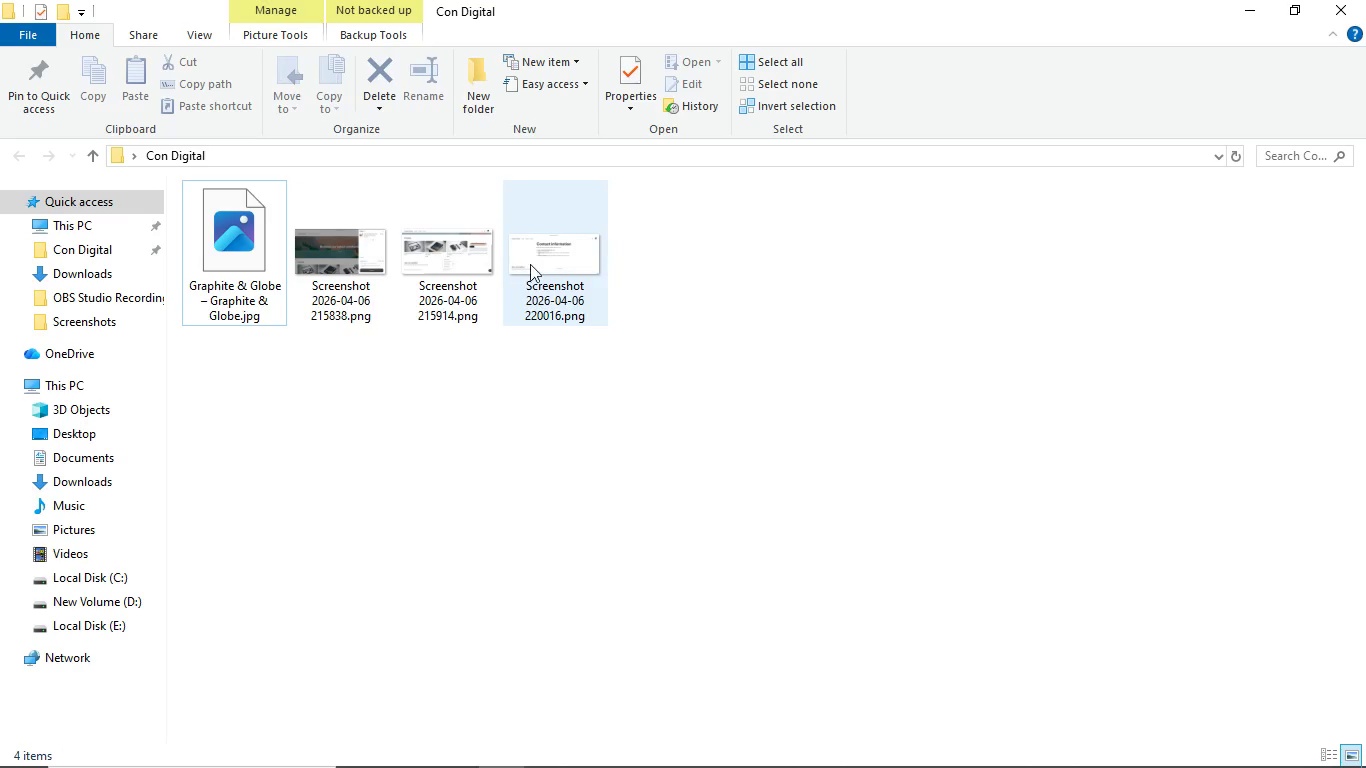 
right_click([235, 266])
 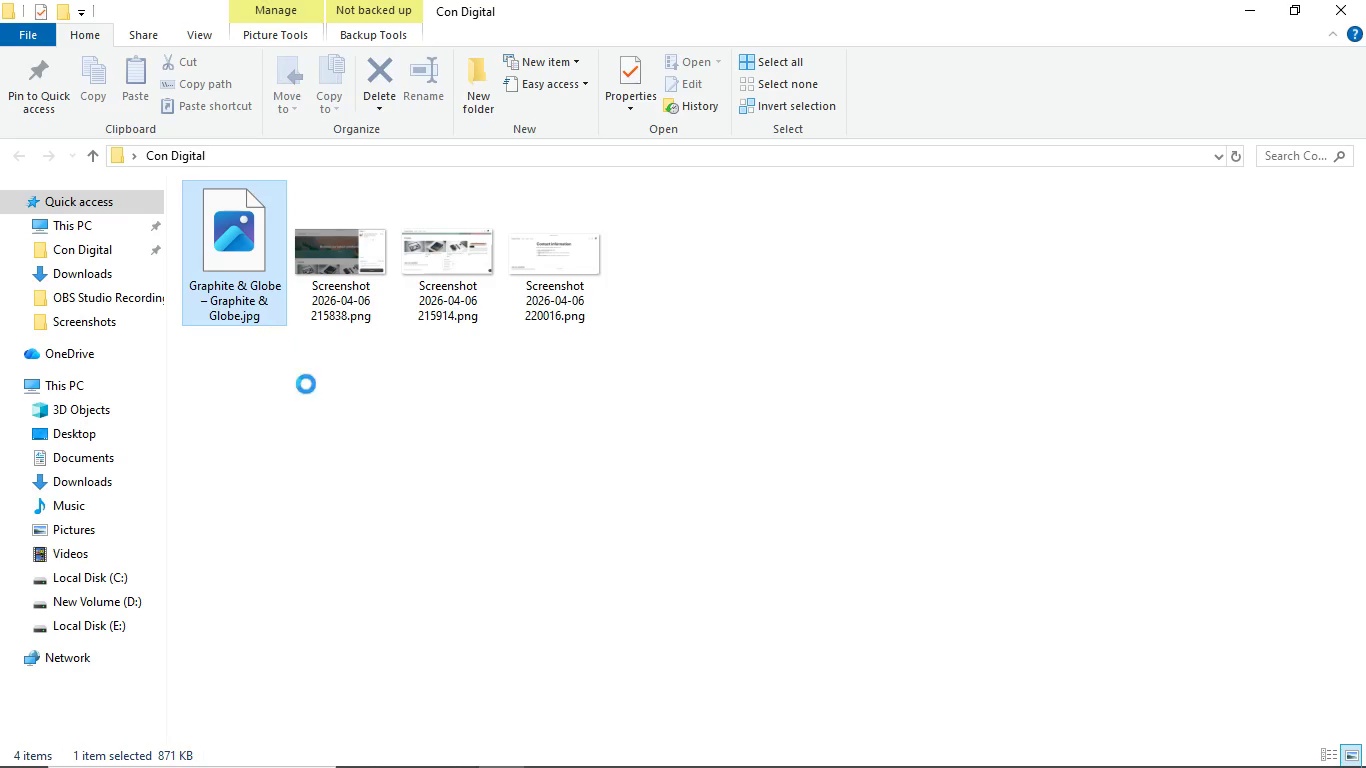 
left_click([325, 414])
 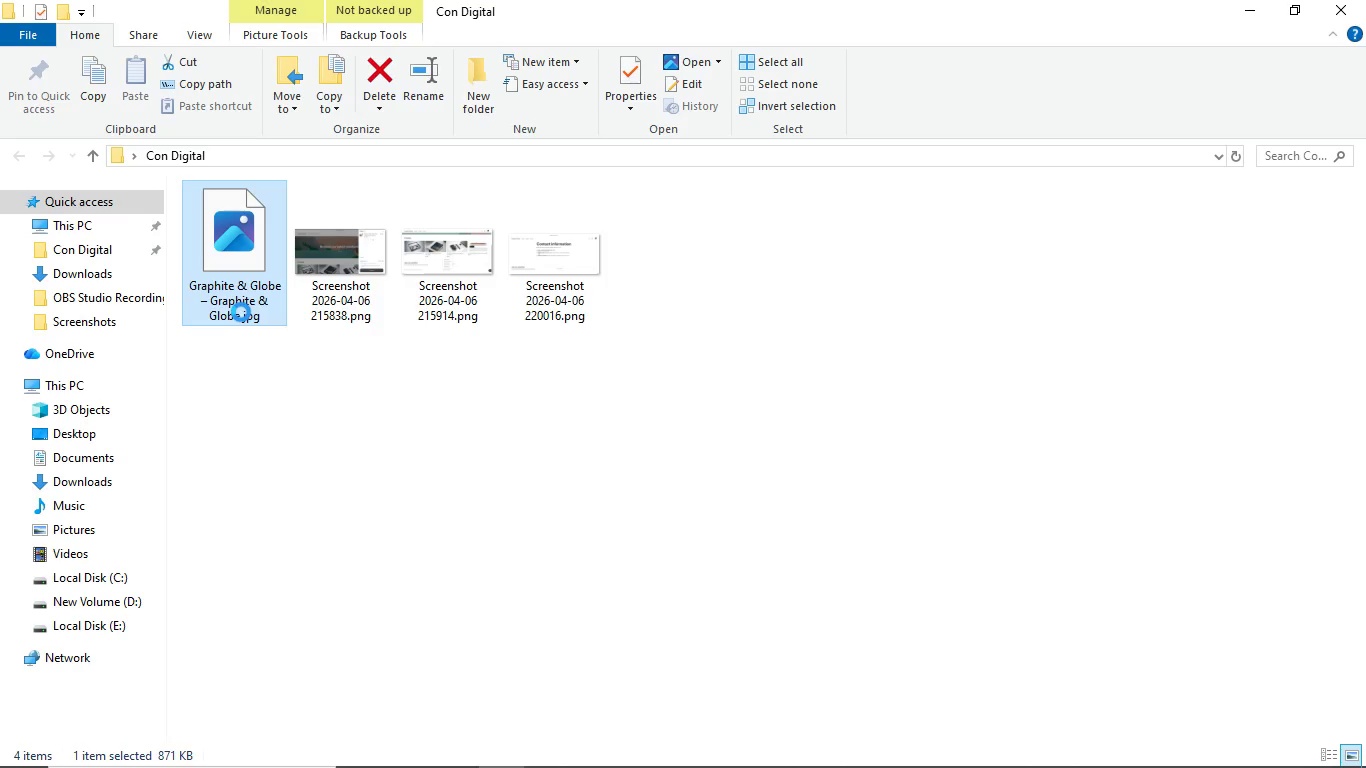 
key(Shift+ShiftRight)
 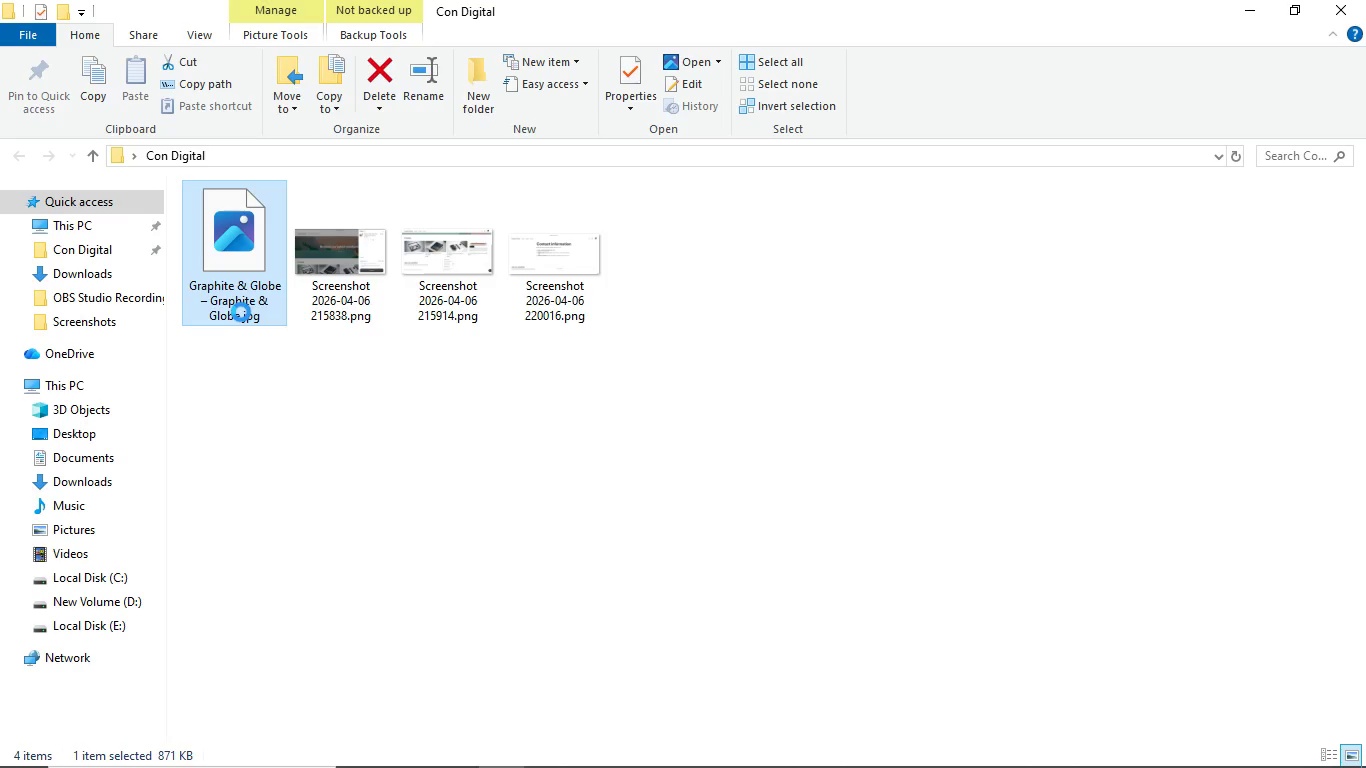 
key(Shift+Delete)
 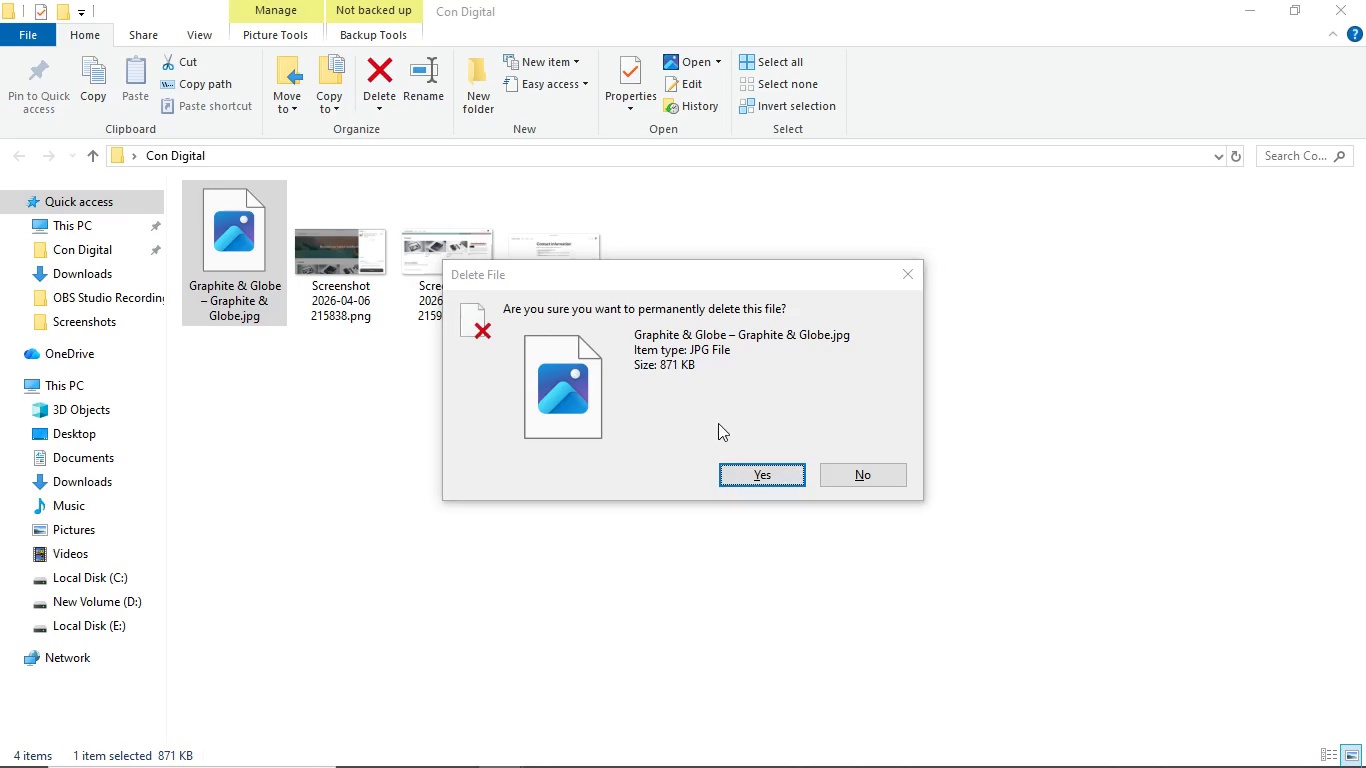 
left_click([741, 471])
 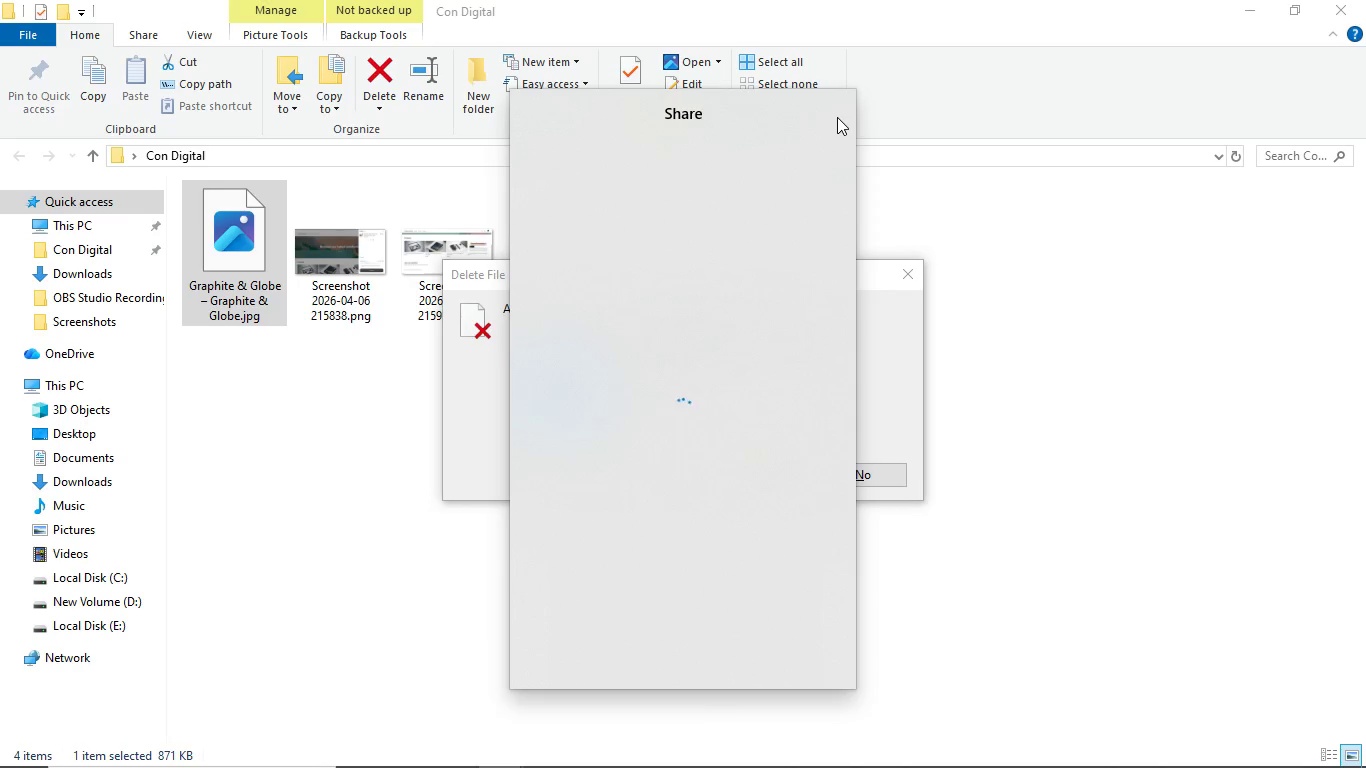 
left_click([928, 163])
 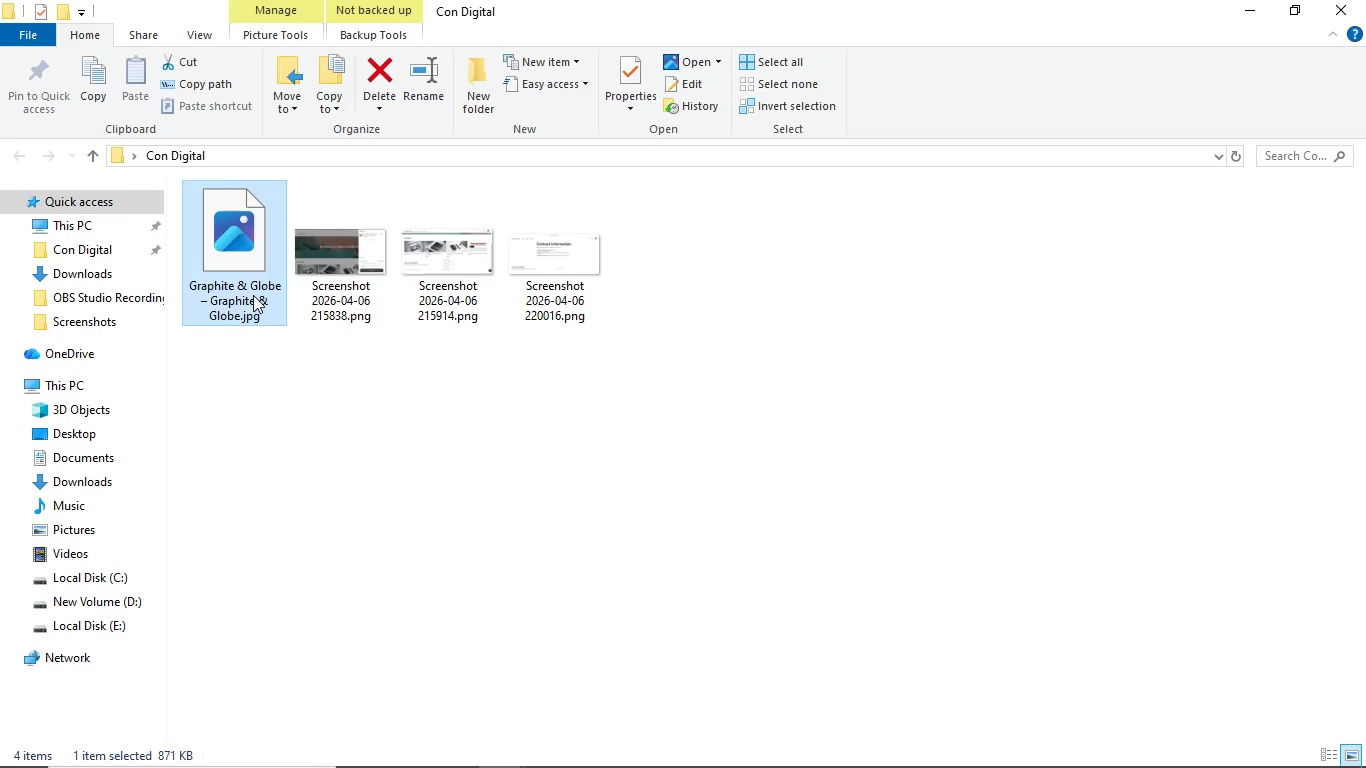 
key(Shift+ShiftRight)
 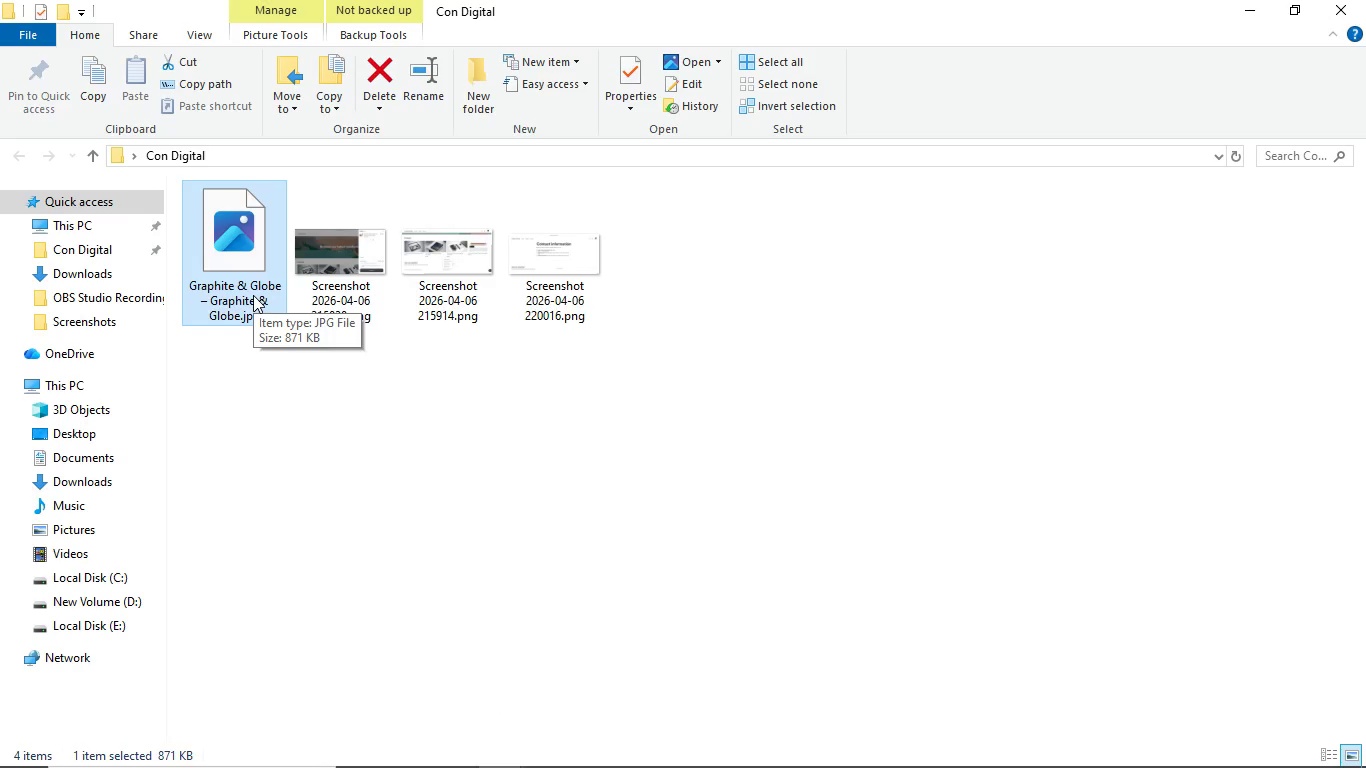 
key(Shift+Delete)
 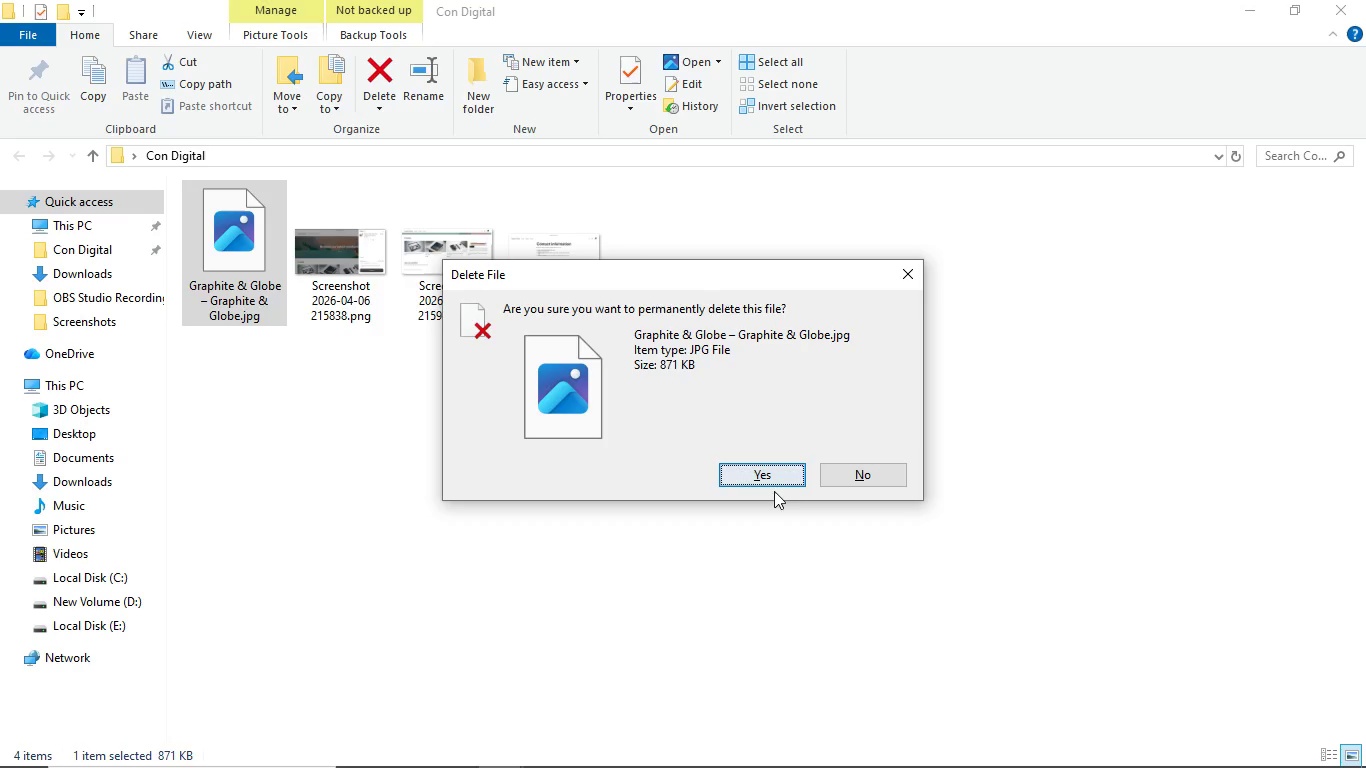 
left_click([778, 483])
 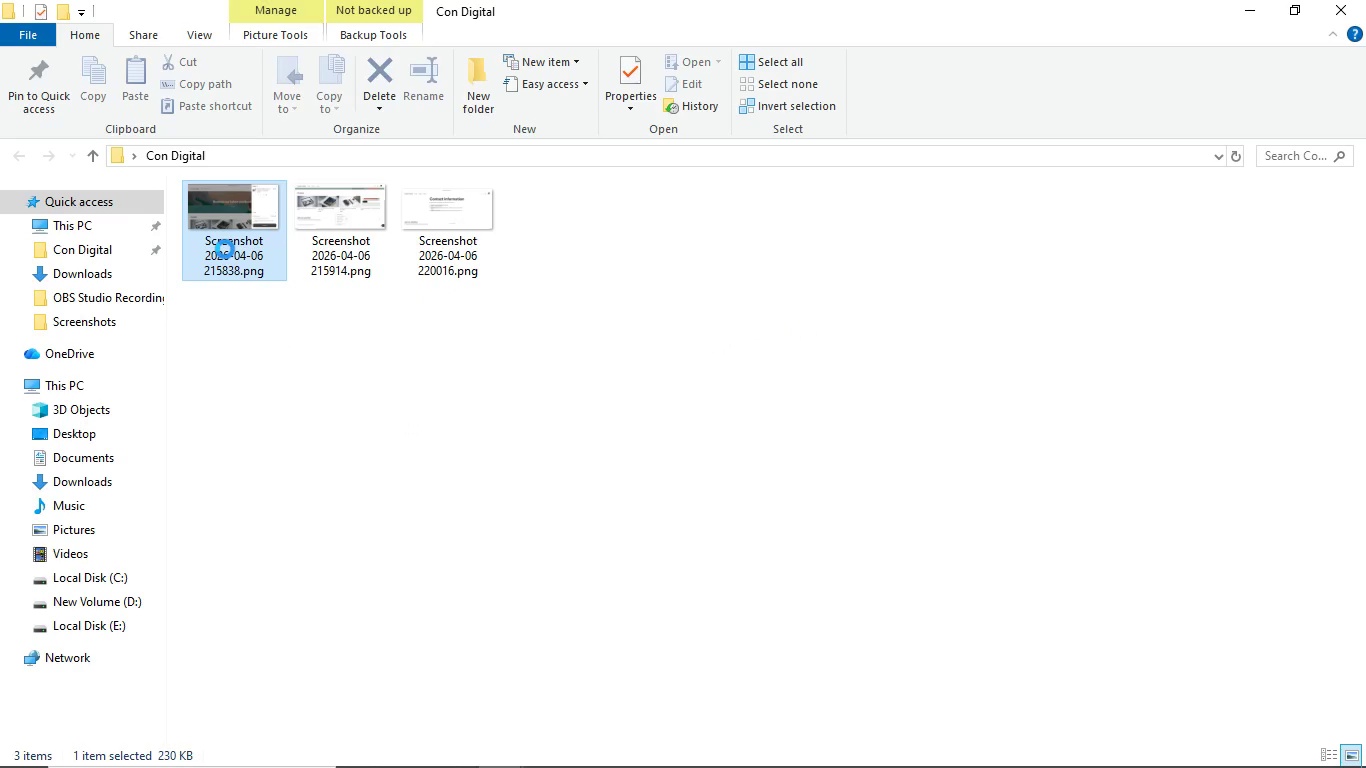 
key(Shift+ArrowRight)
 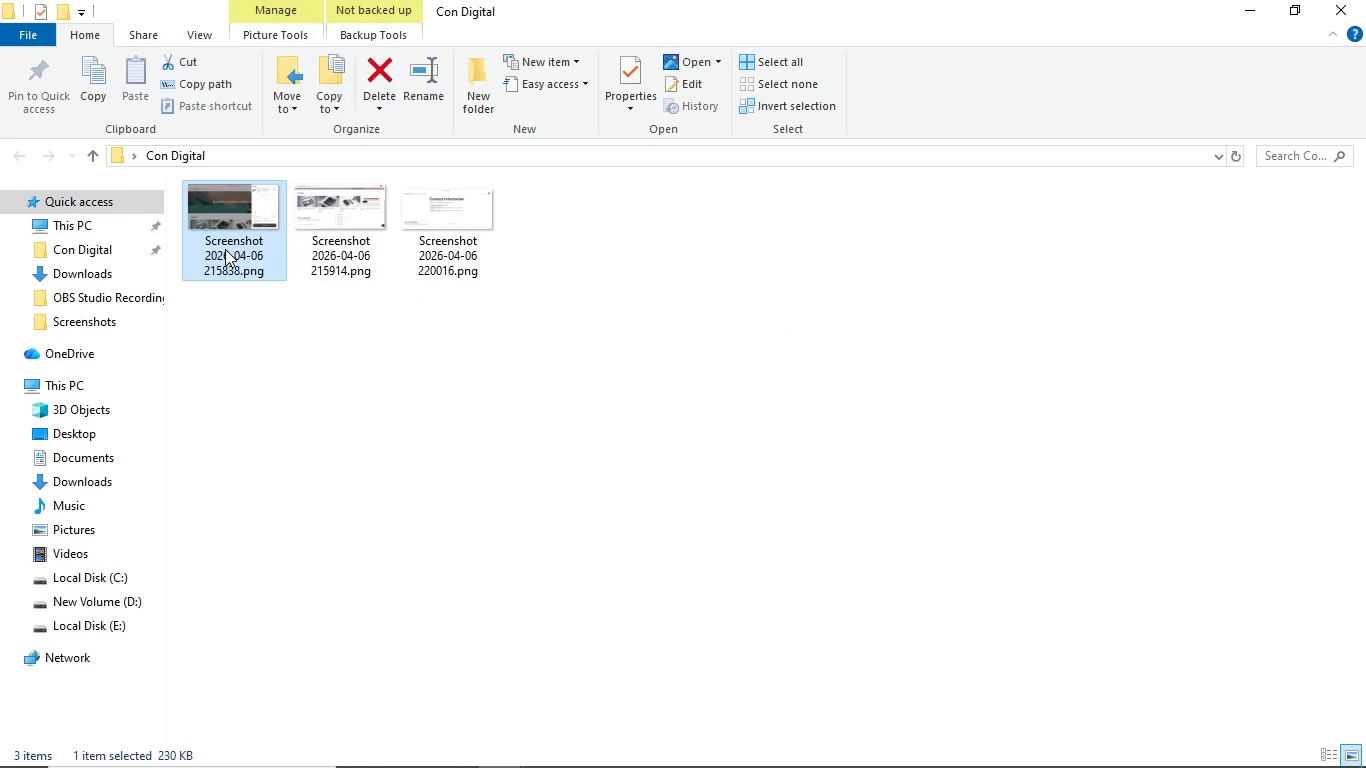 
key(Shift+ArrowRight)
 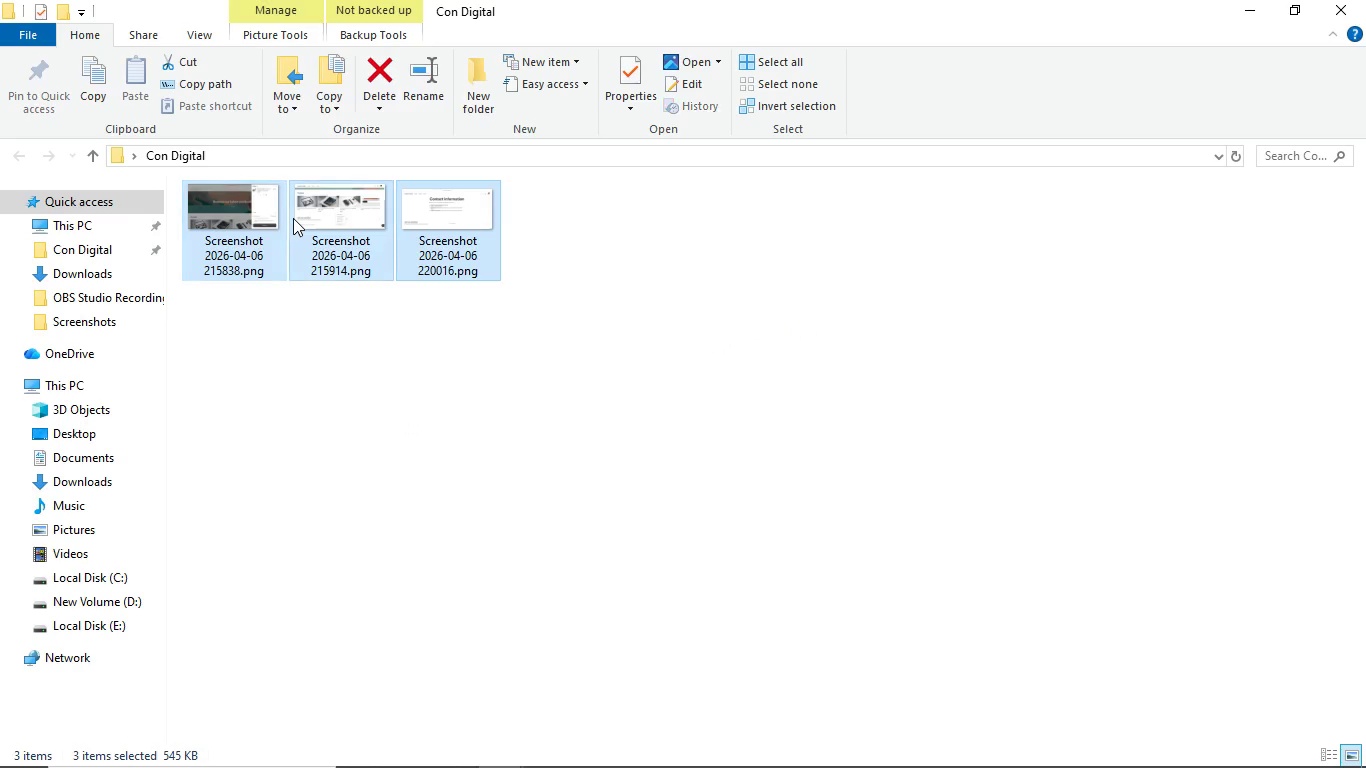 
right_click([308, 214])
 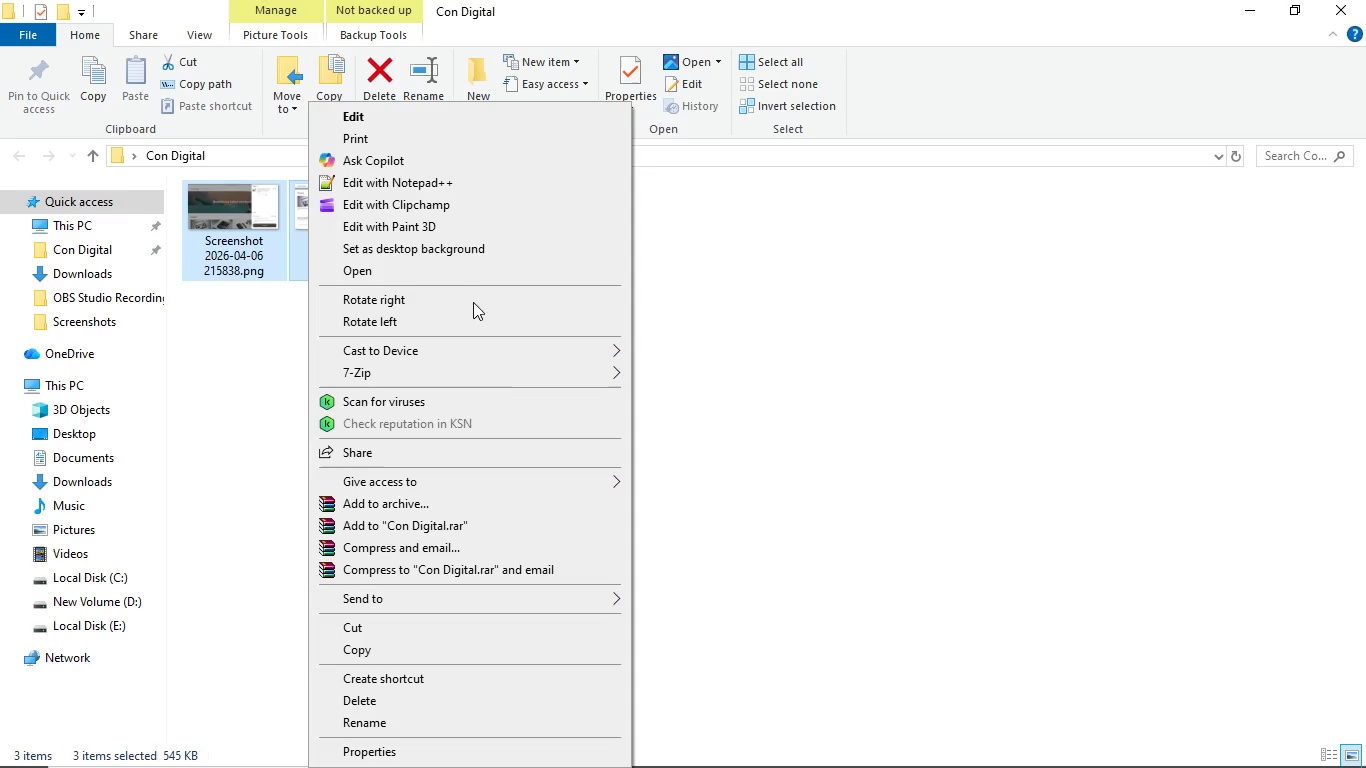 
wait(6.03)
 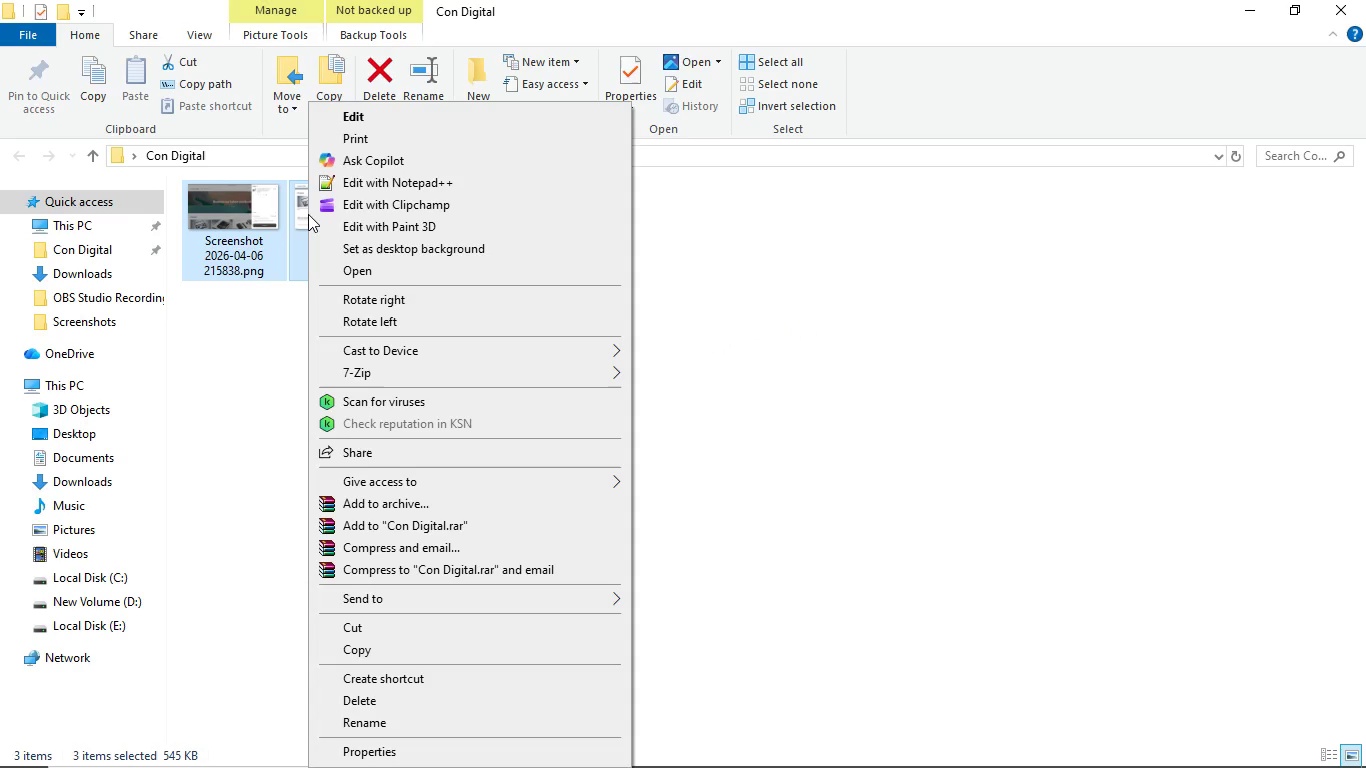 
left_click([478, 524])
 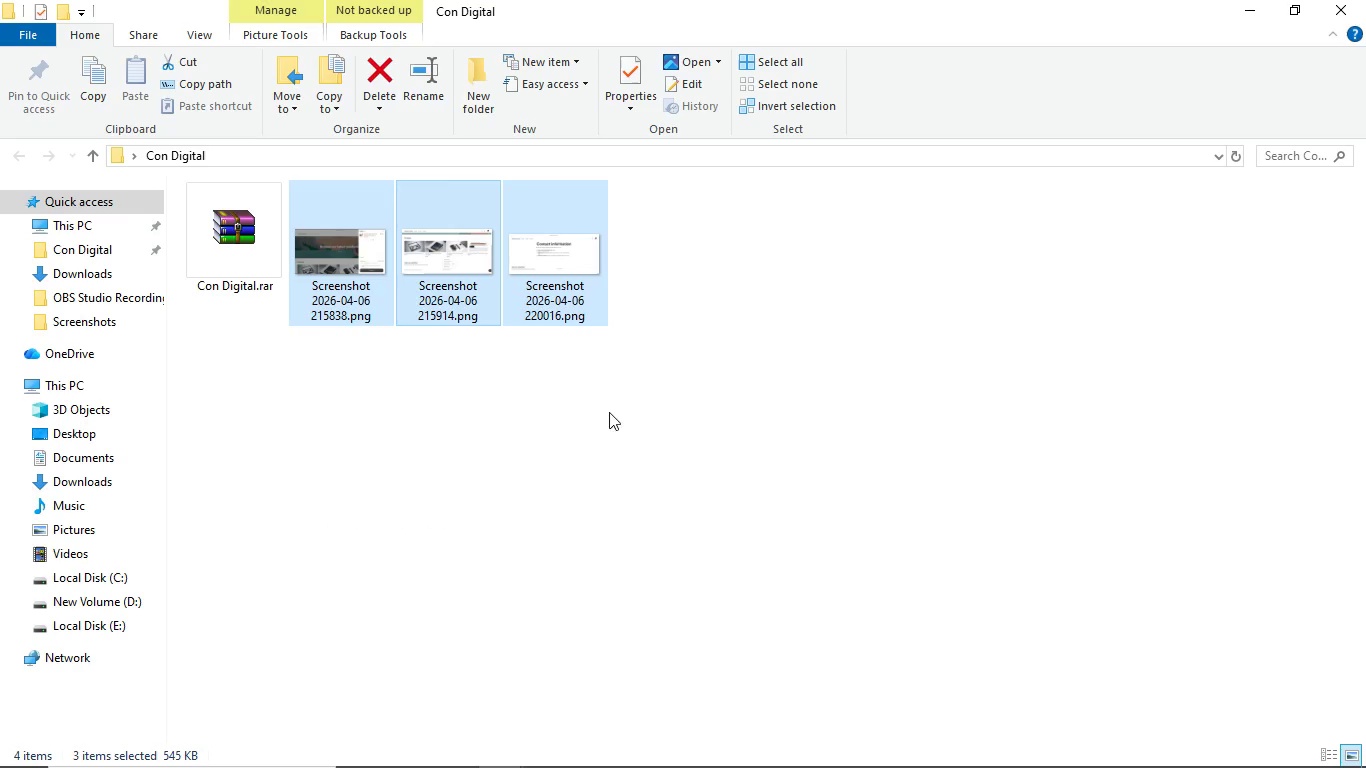 
left_click([594, 449])
 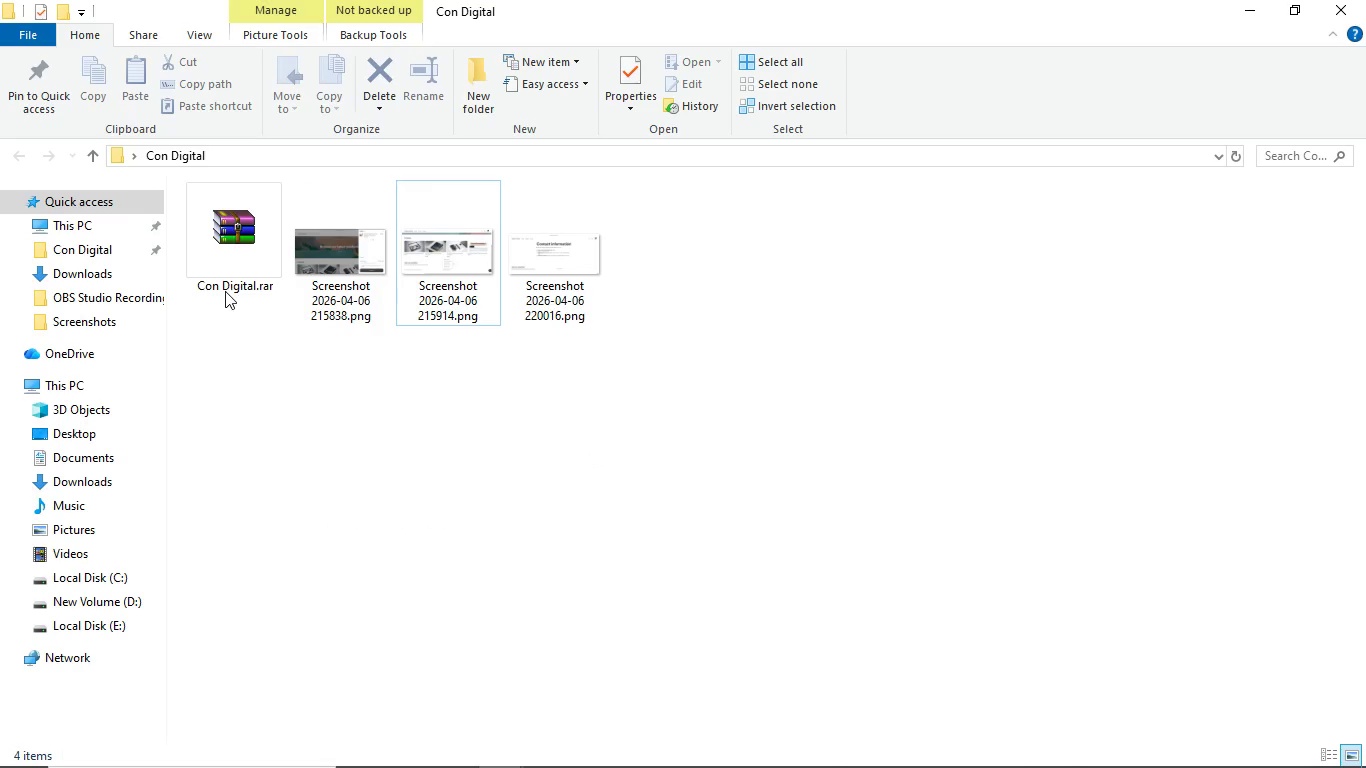 
right_click([222, 286])
 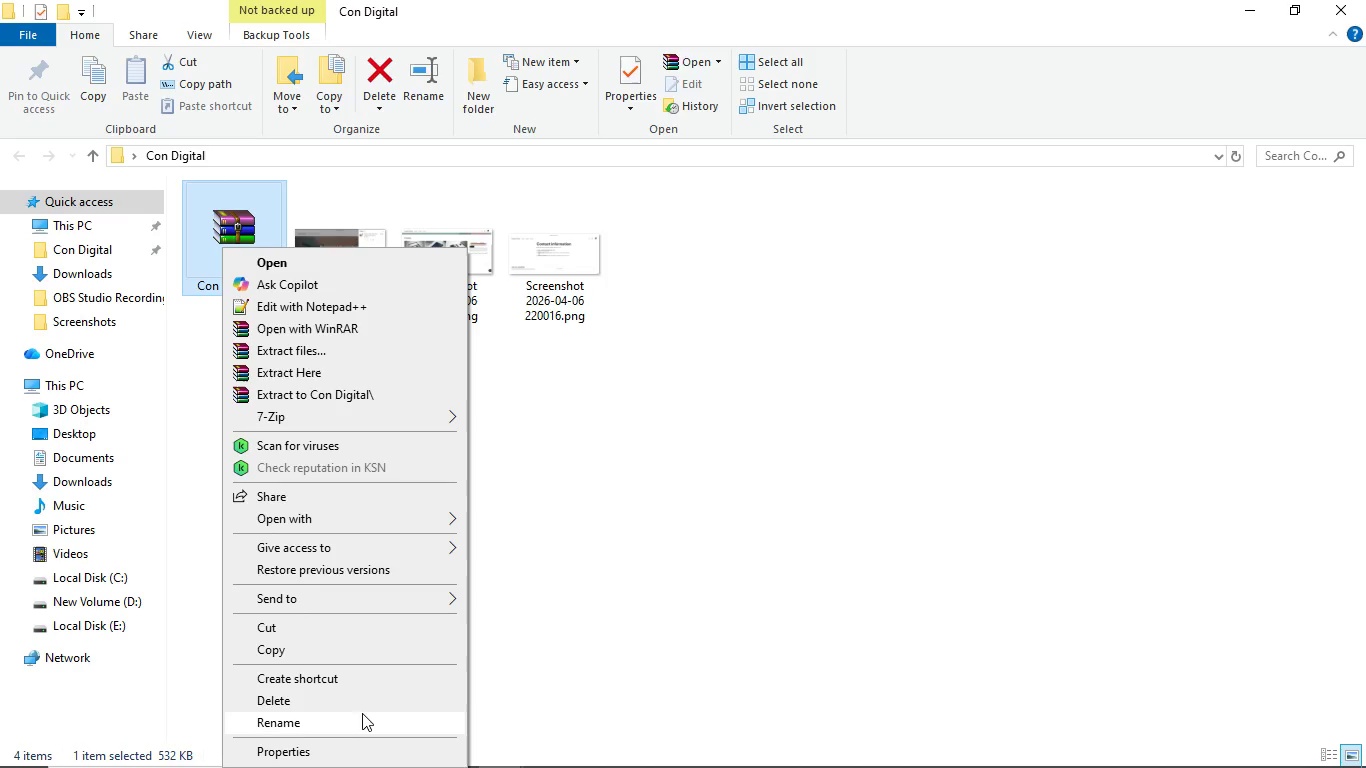 
wait(5.02)
 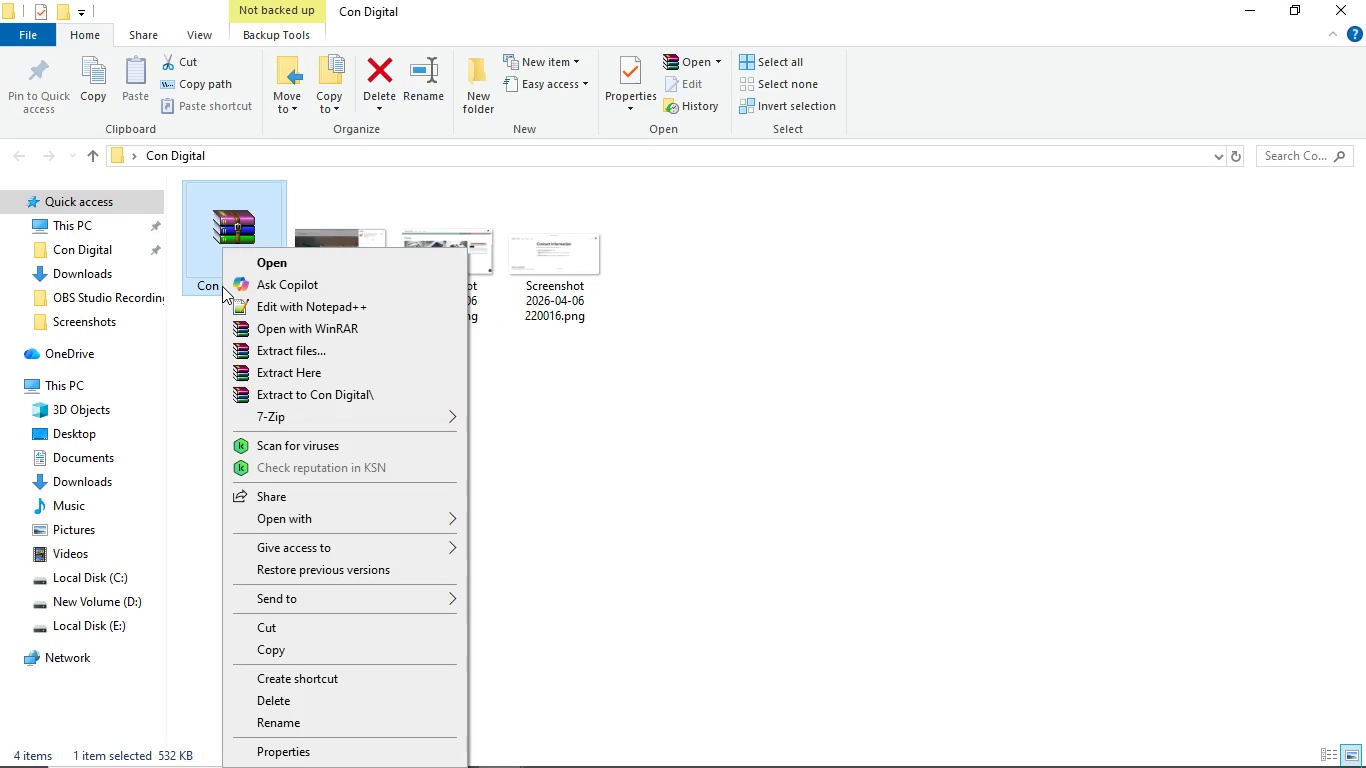 
left_click([681, 613])
 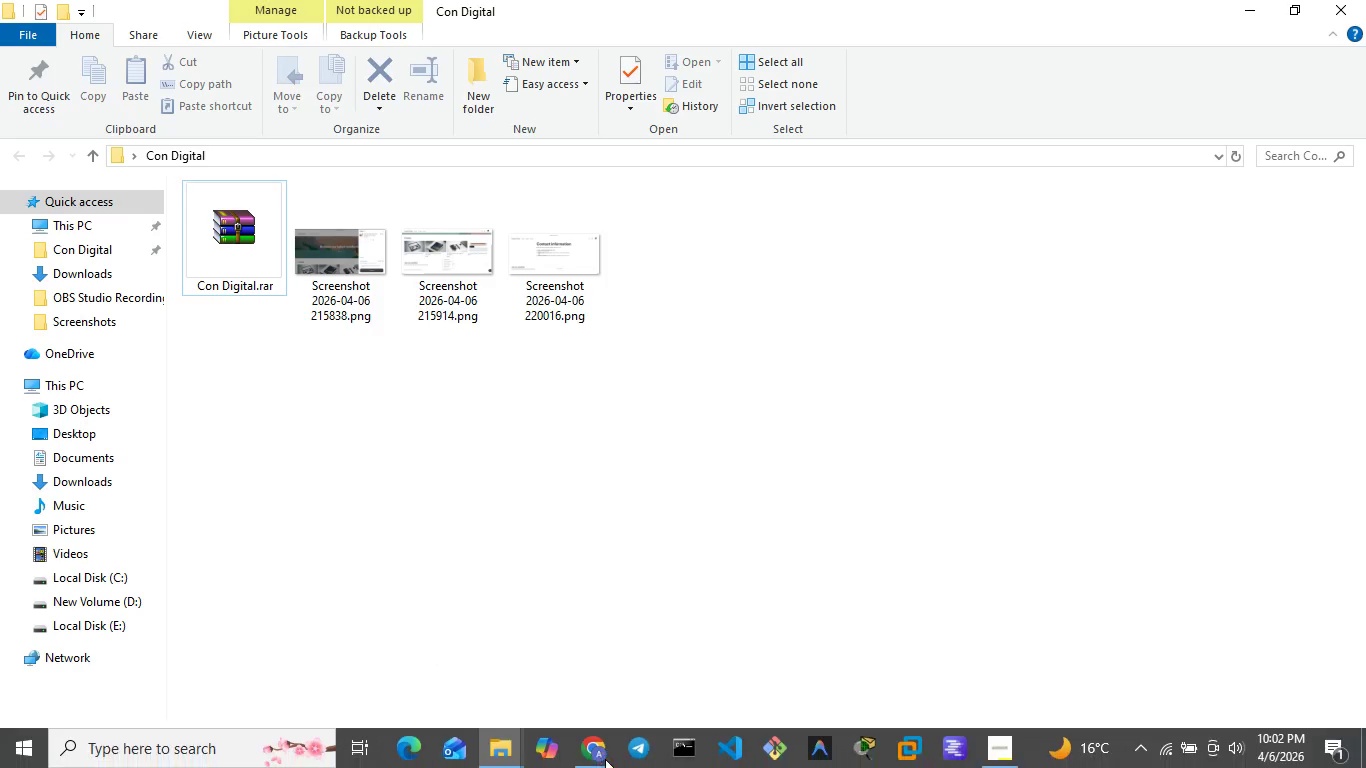 
left_click([600, 751])
 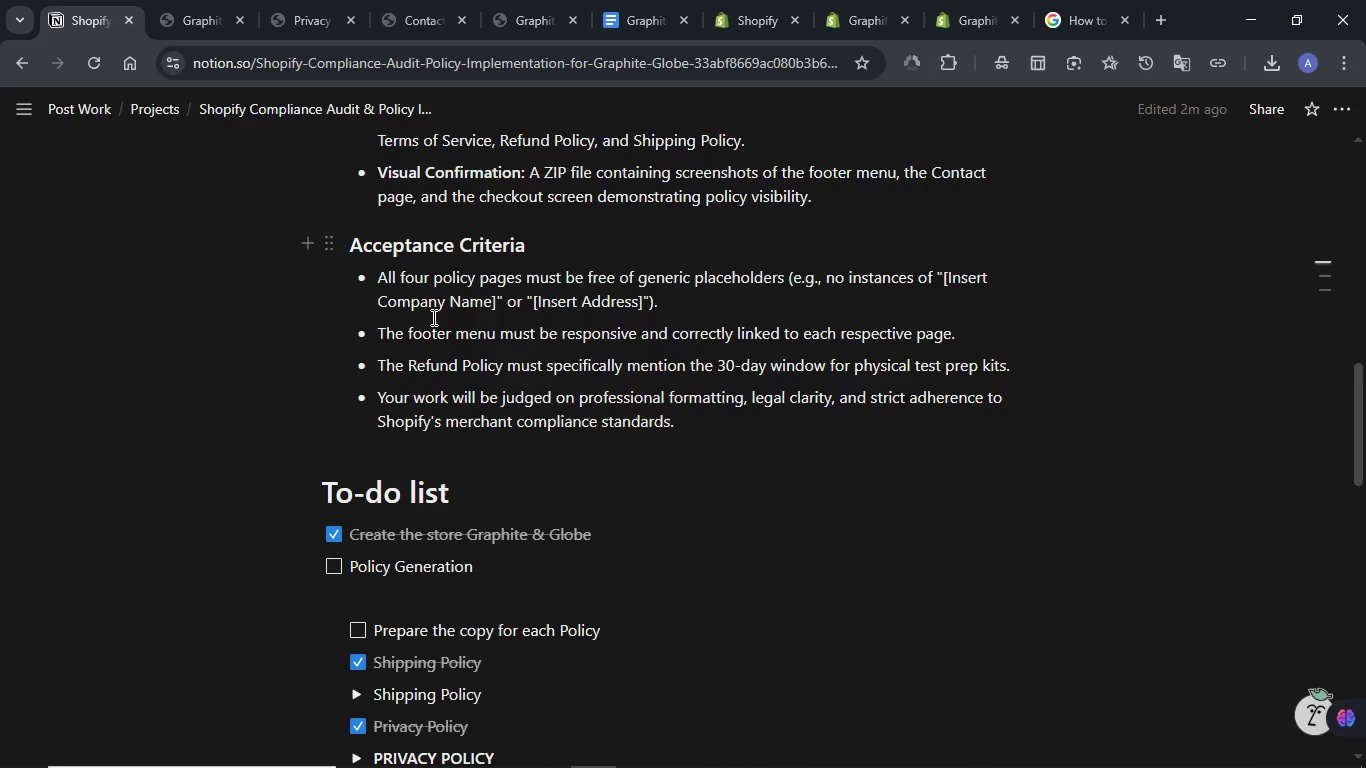 
scroll: coordinate [440, 380], scroll_direction: up, amount: 15.0
 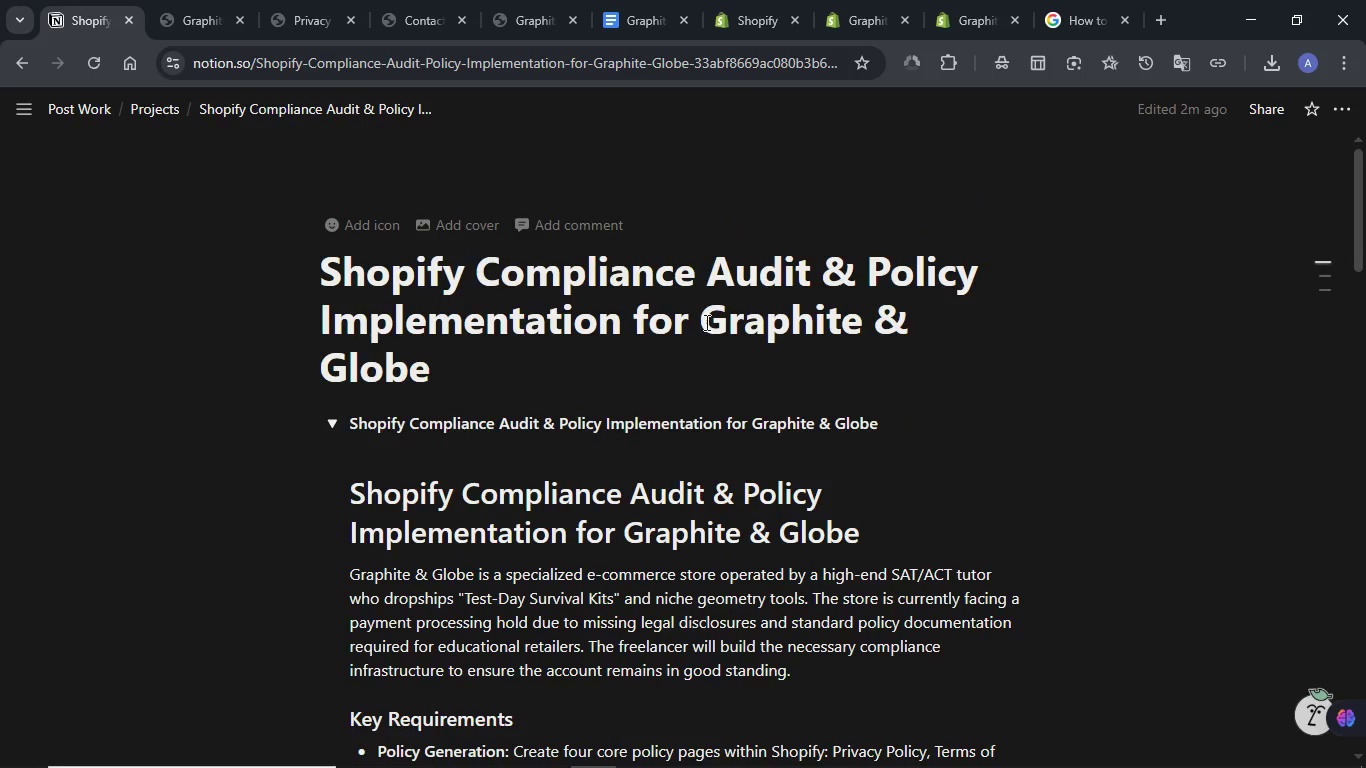 
left_click_drag(start_coordinate=[707, 320], to_coordinate=[551, 369])
 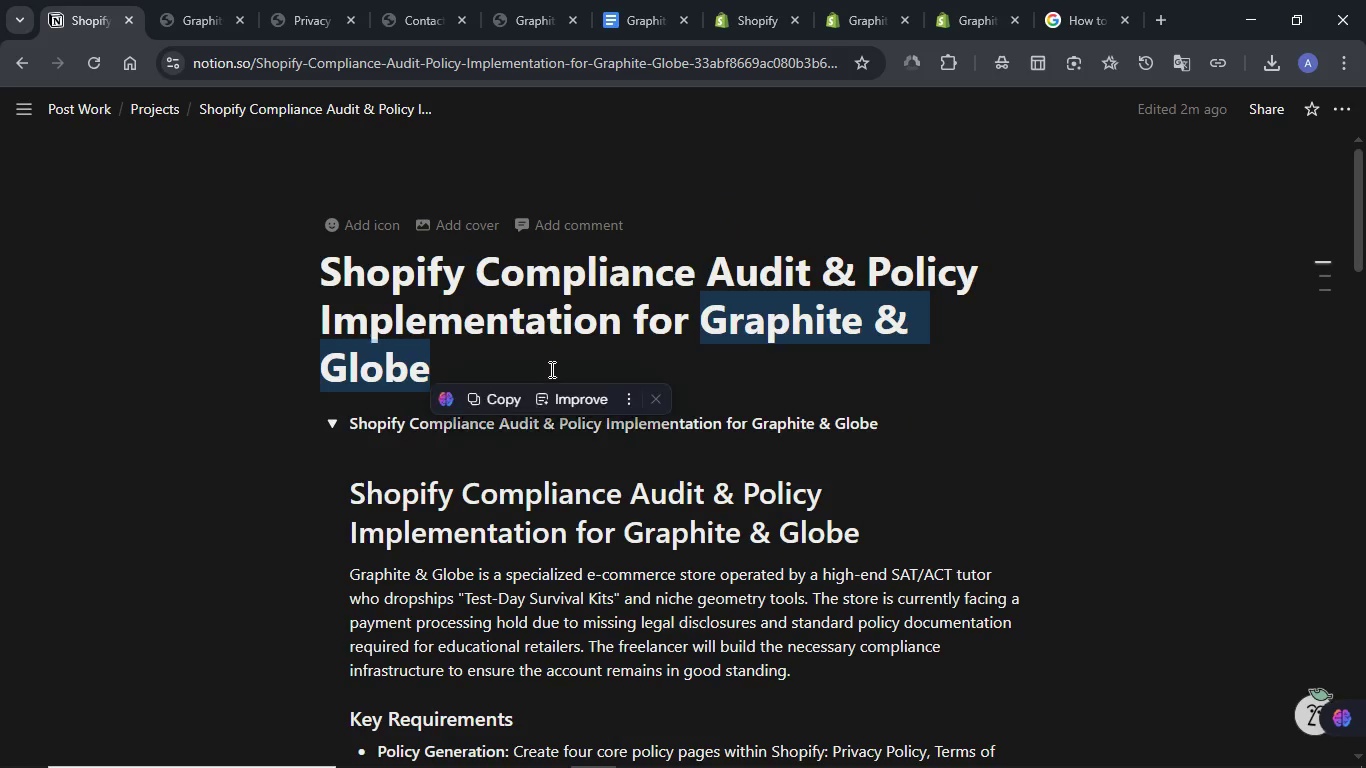 
key(Control+C)
 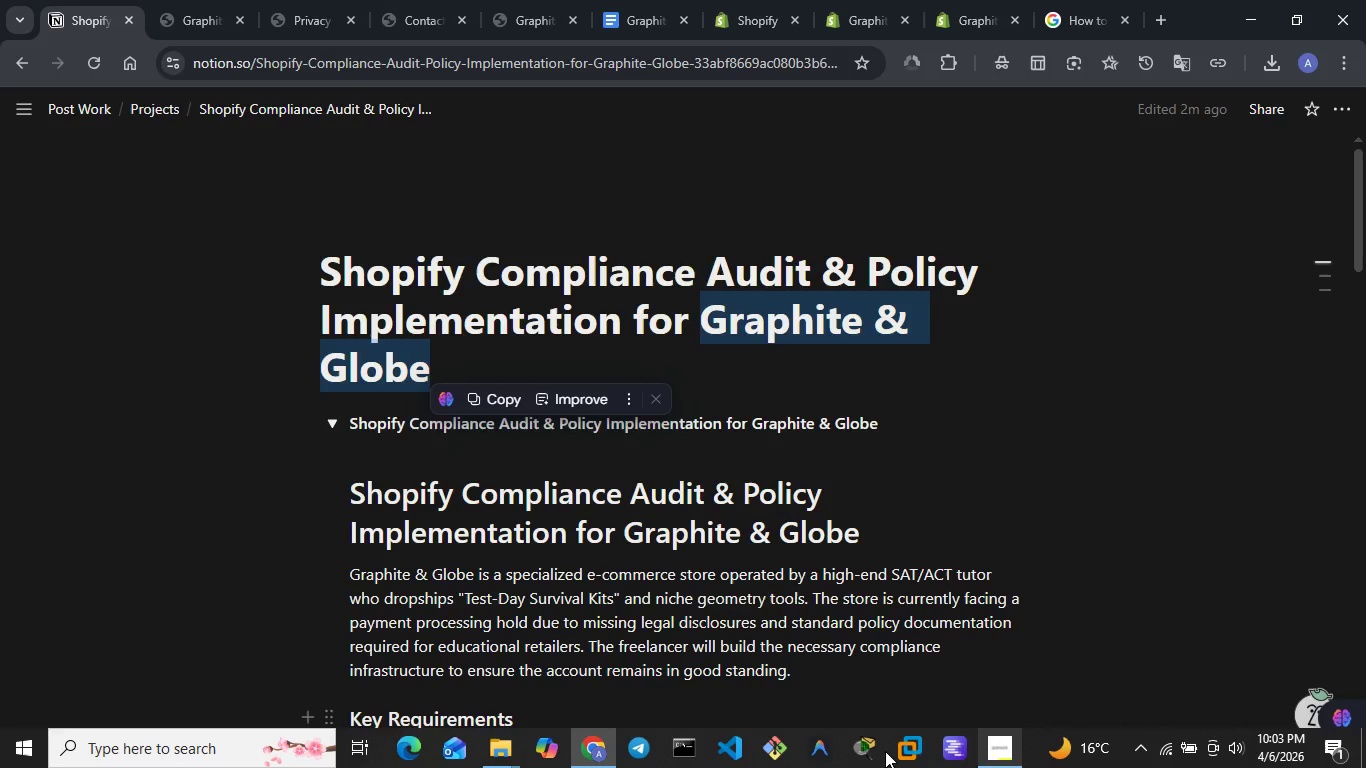 
left_click([517, 747])
 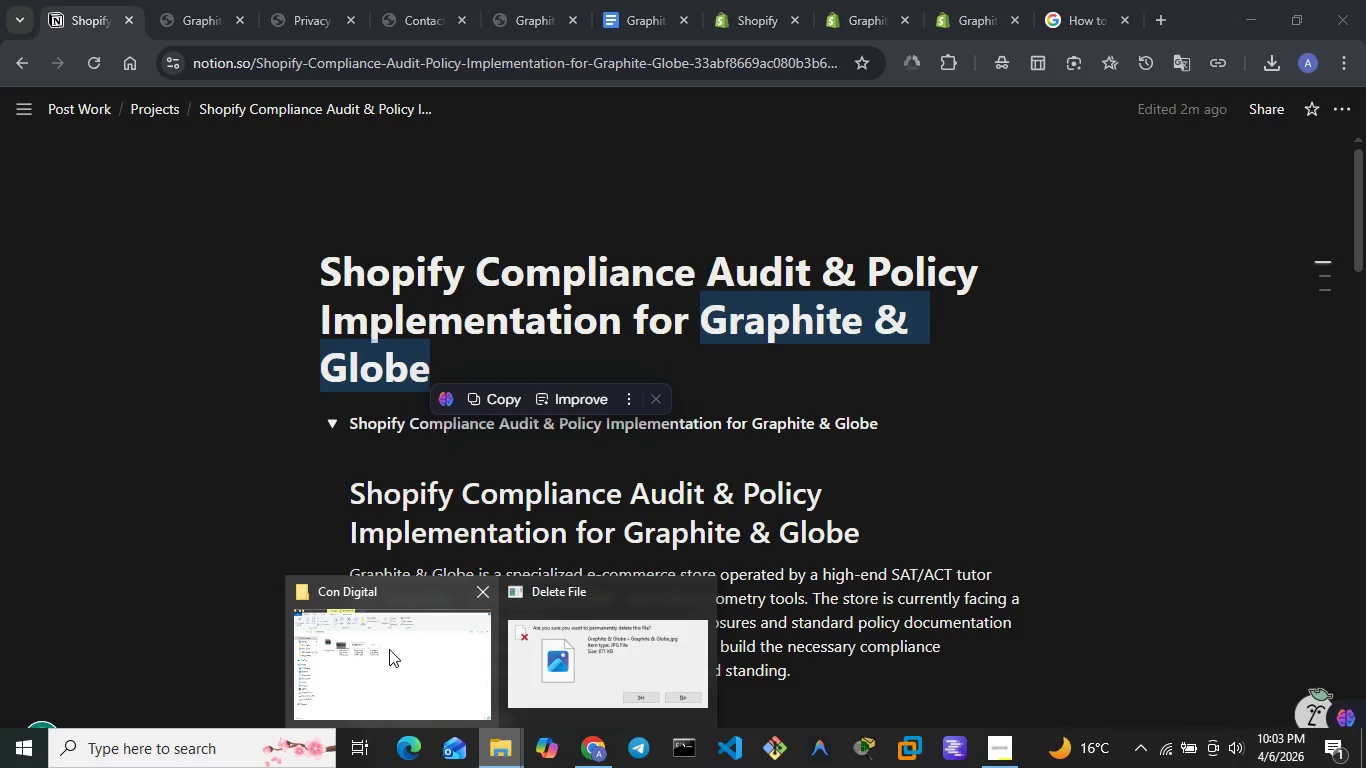 
left_click([389, 649])
 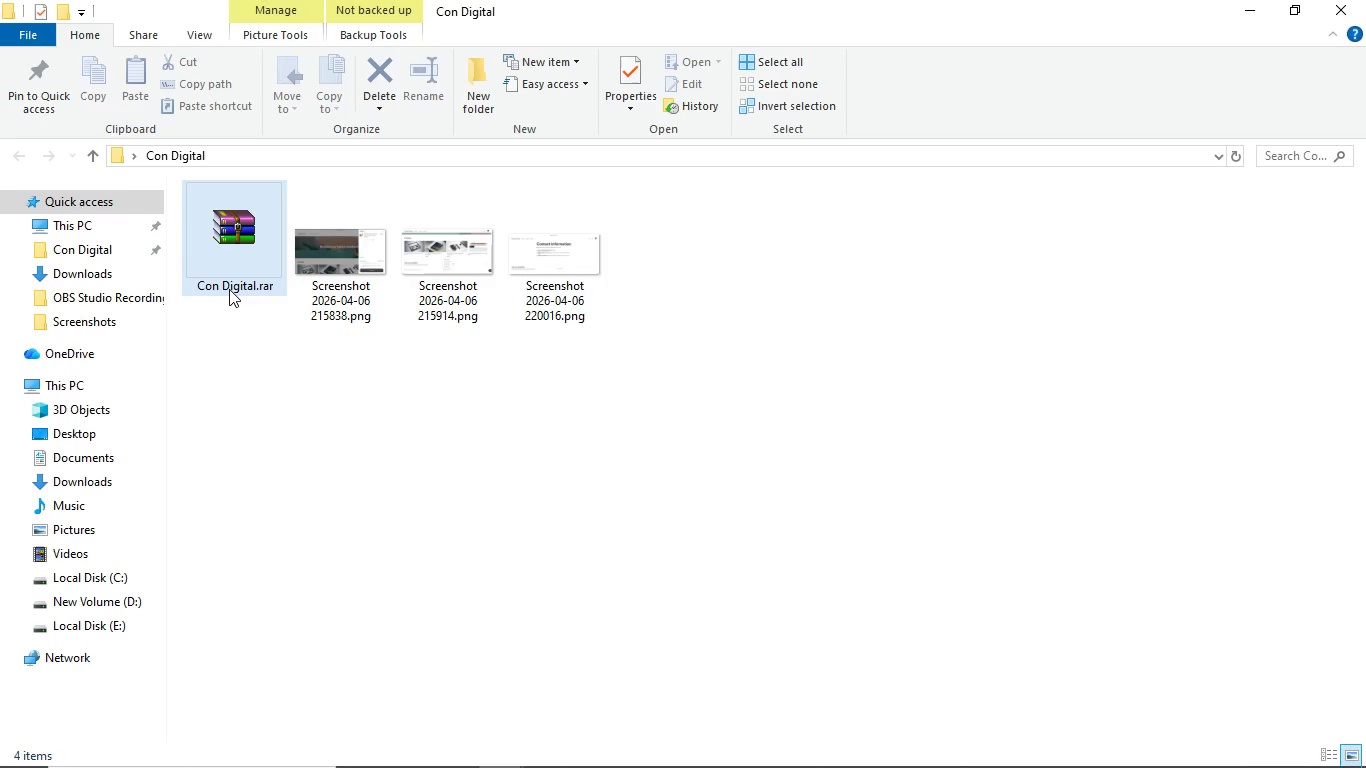 
right_click([229, 289])
 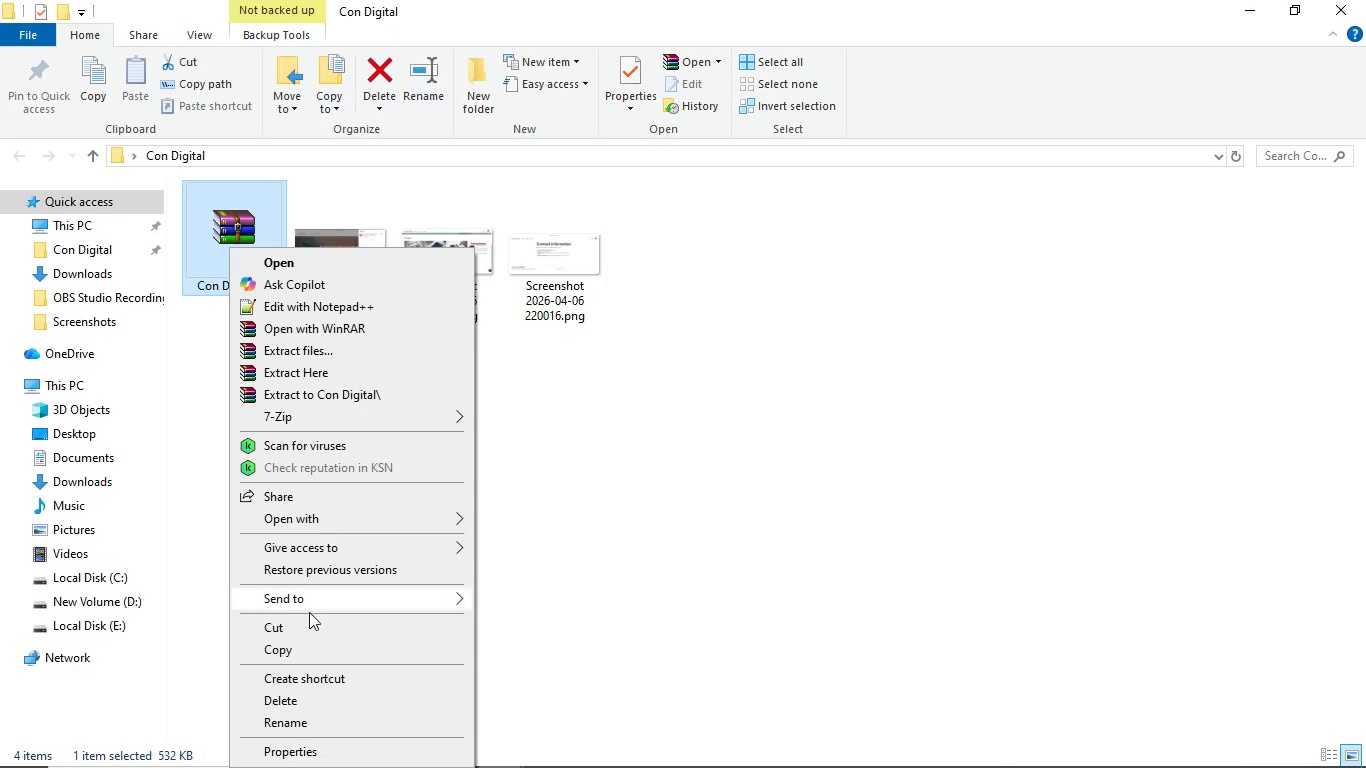 
left_click([326, 716])
 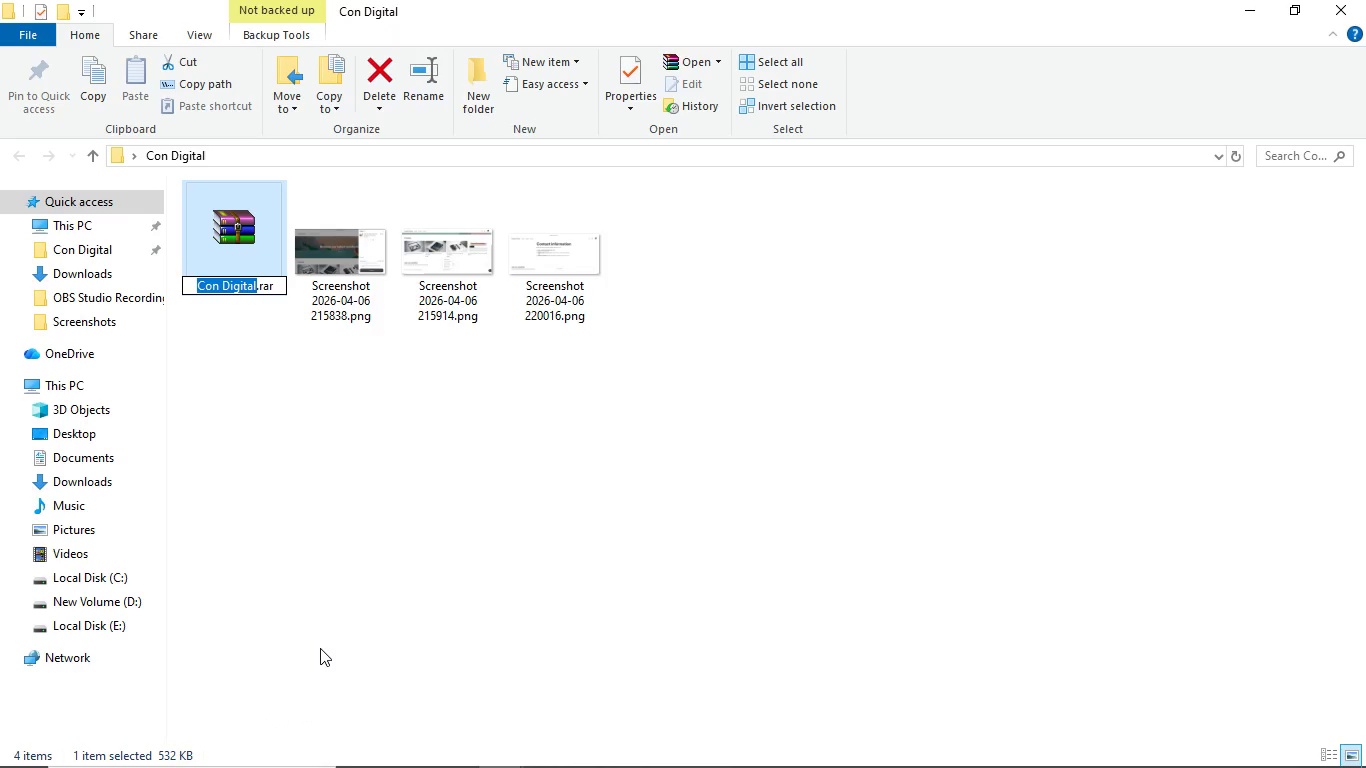 
key(Control+V)
 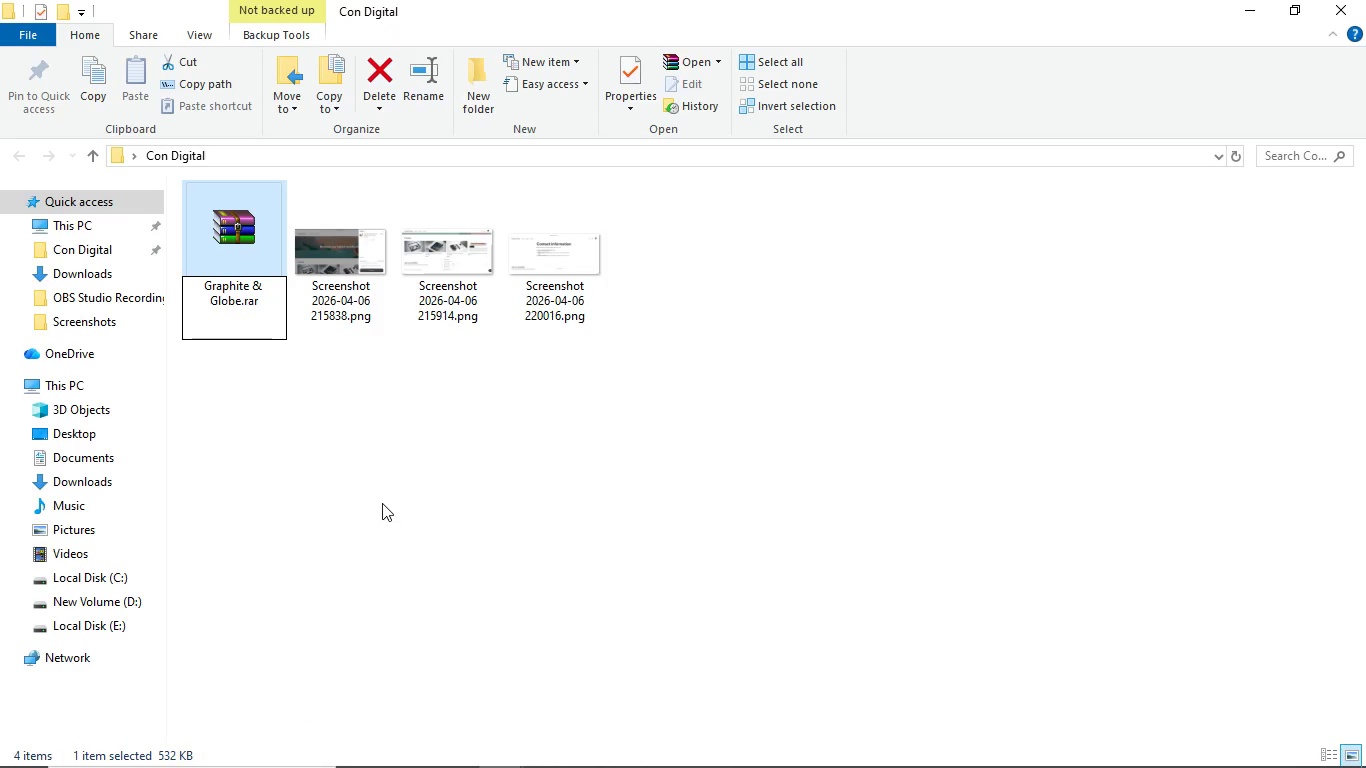 
left_click([381, 495])
 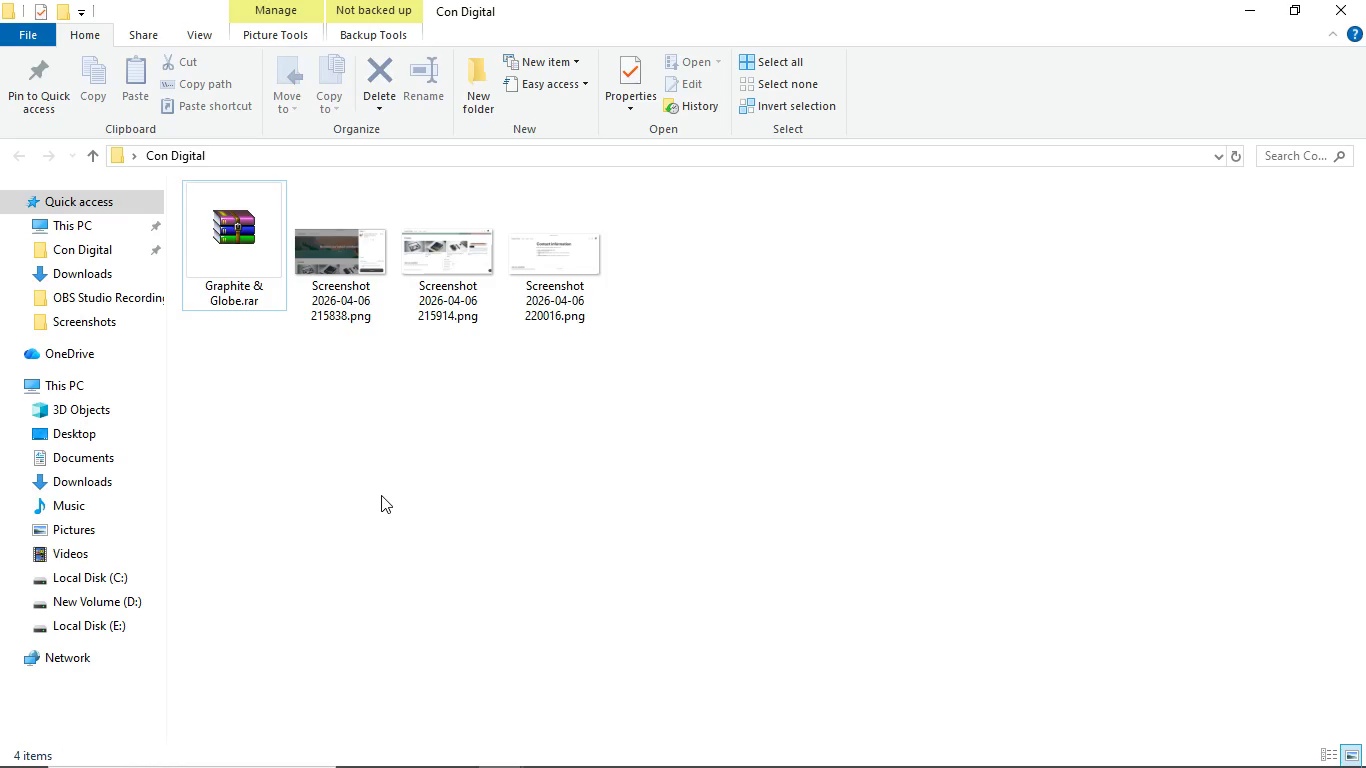 
left_click([578, 475])
 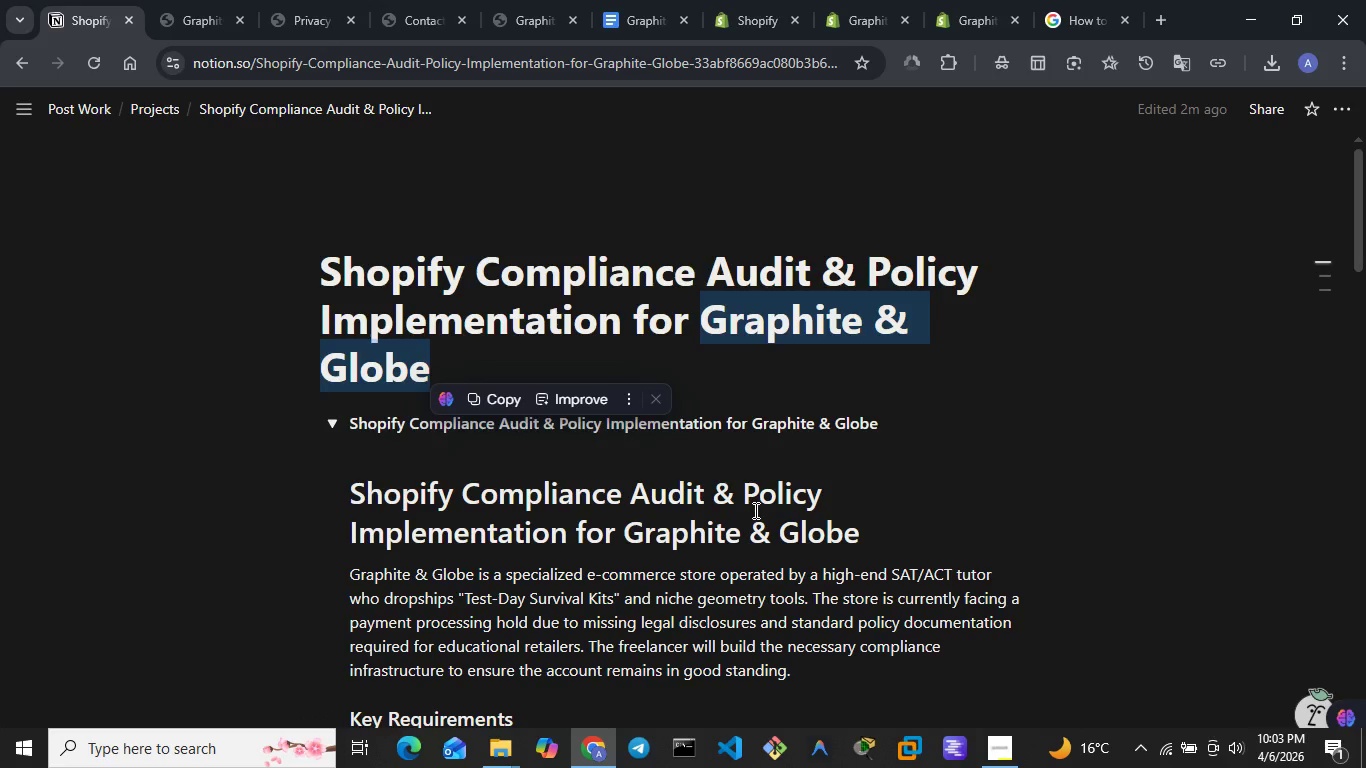 
left_click([337, 153])
 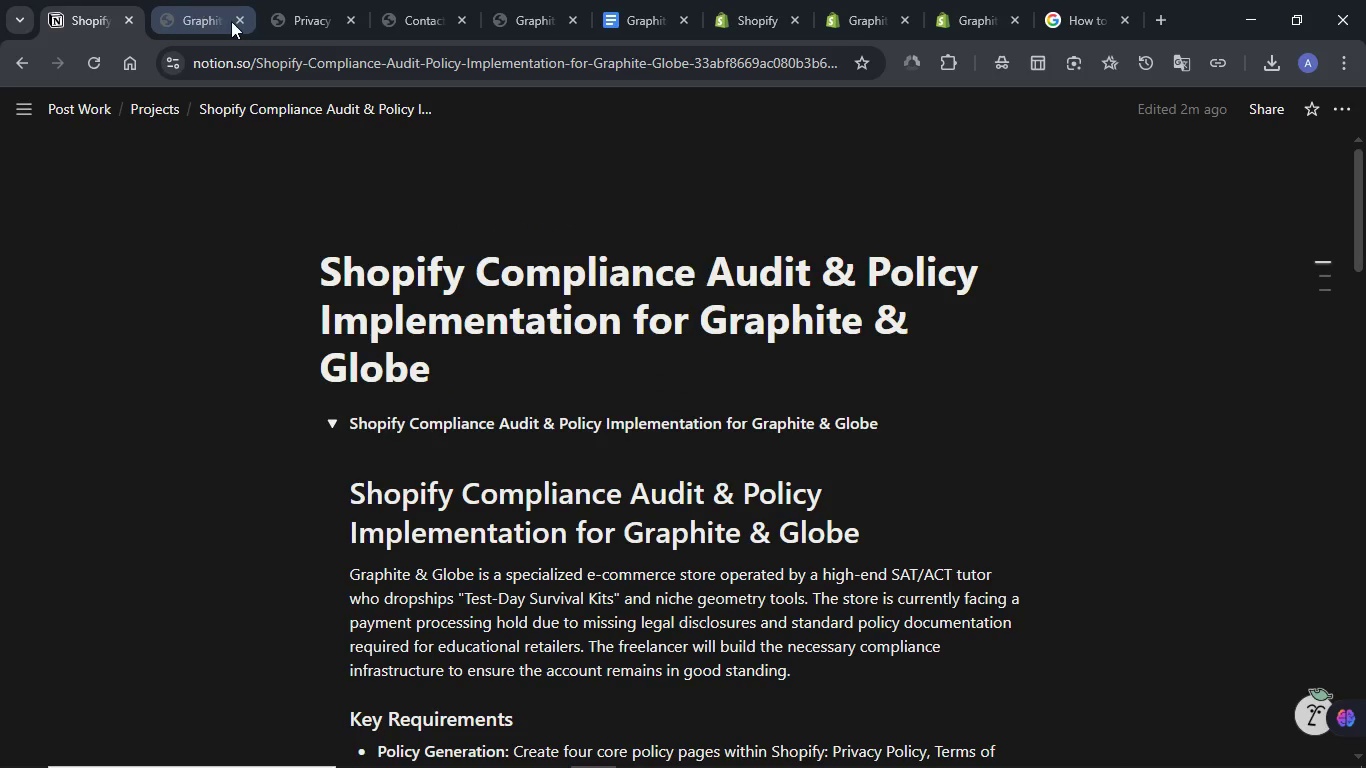 
scroll: coordinate [635, 441], scroll_direction: down, amount: 7.0
 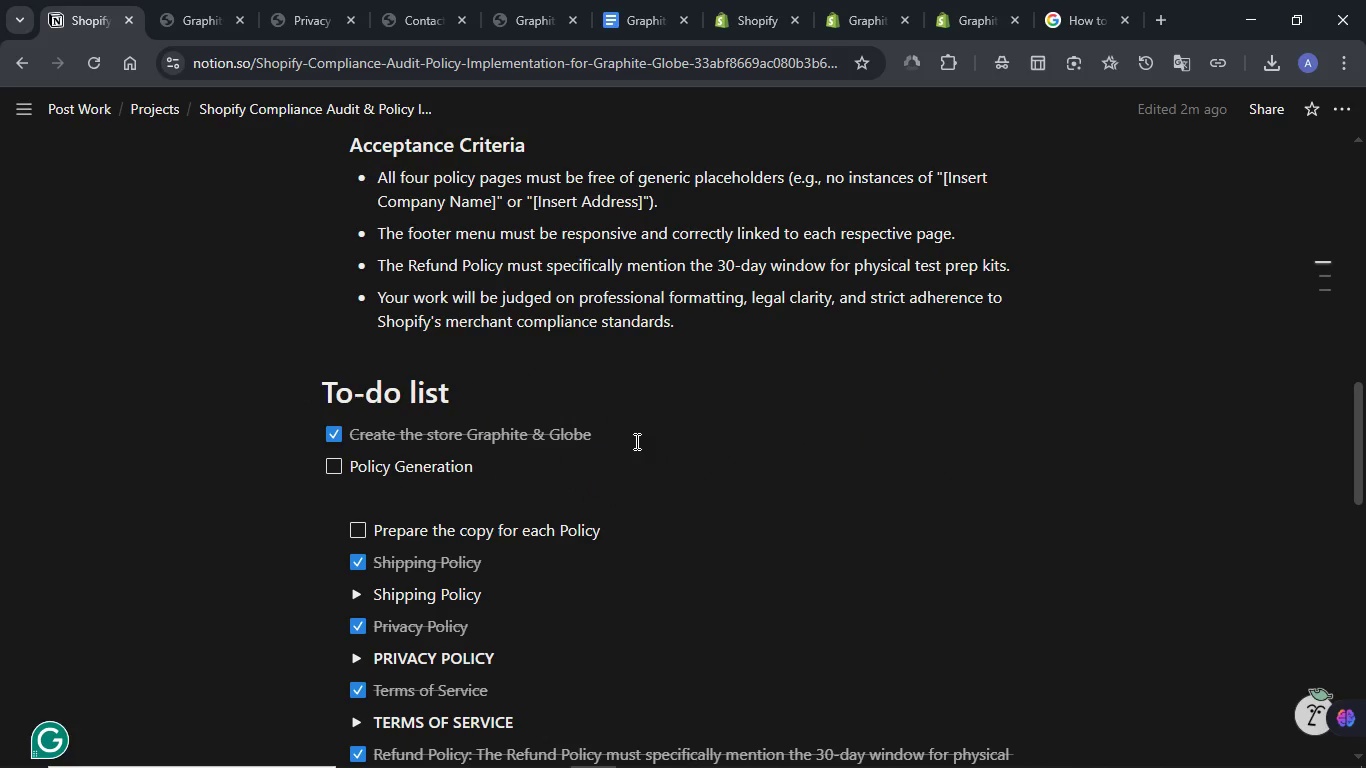 
left_click([330, 467])
 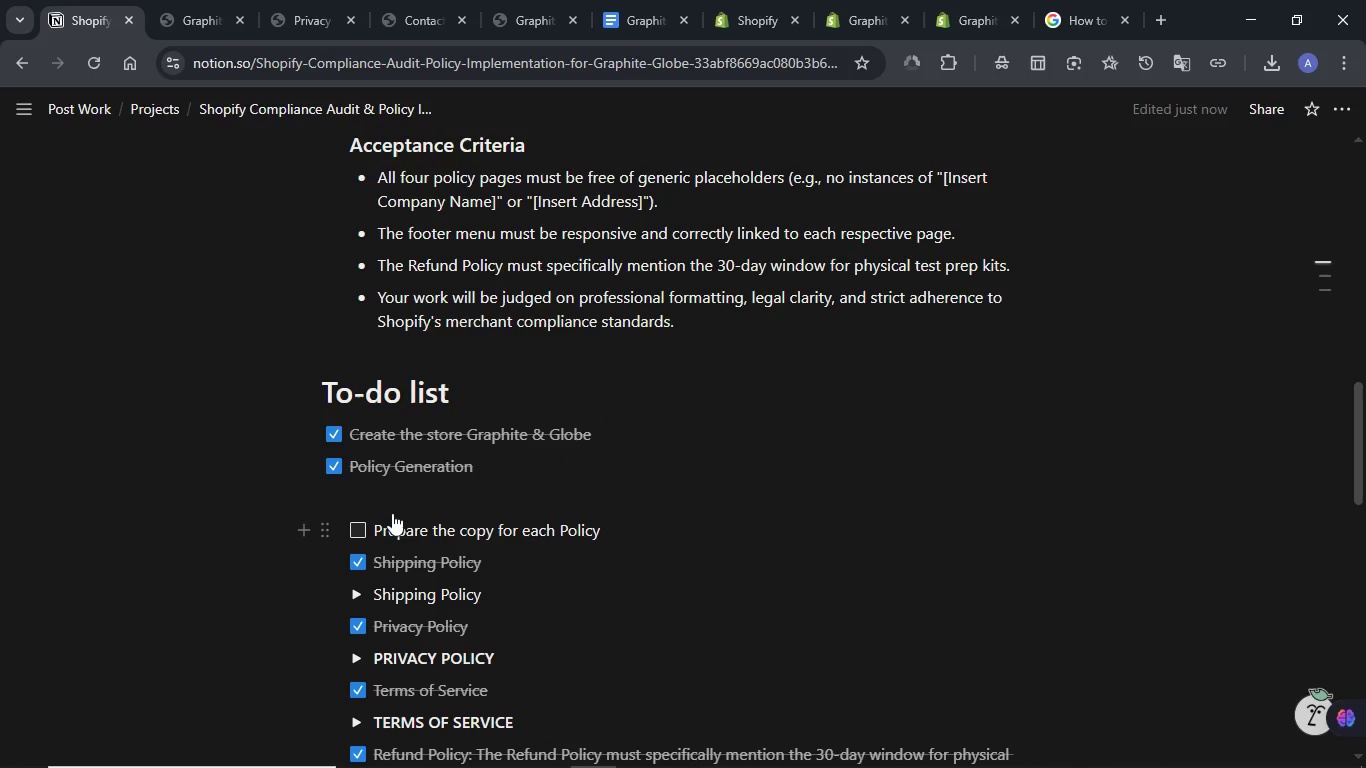 